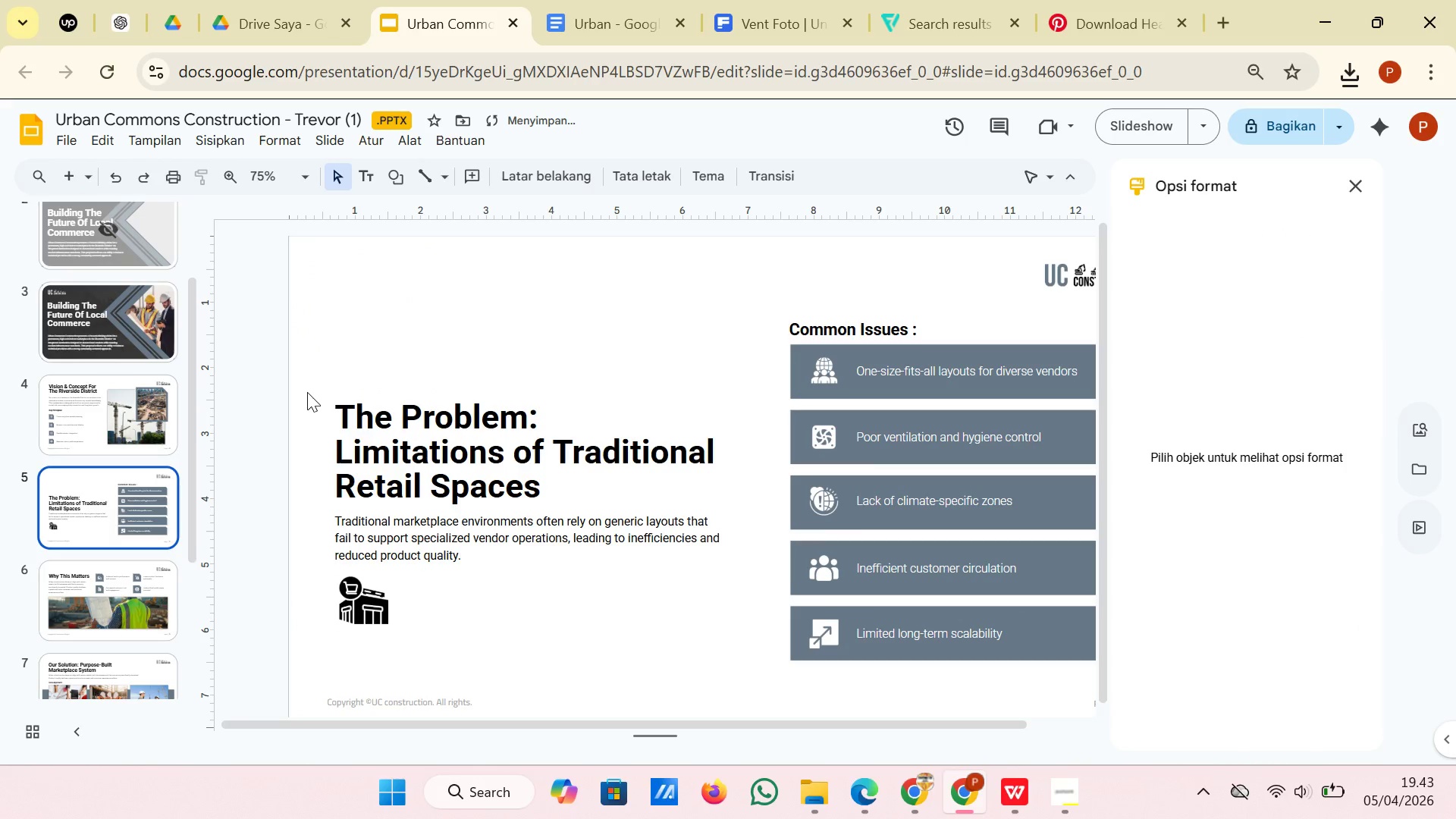 
double_click([322, 428])
 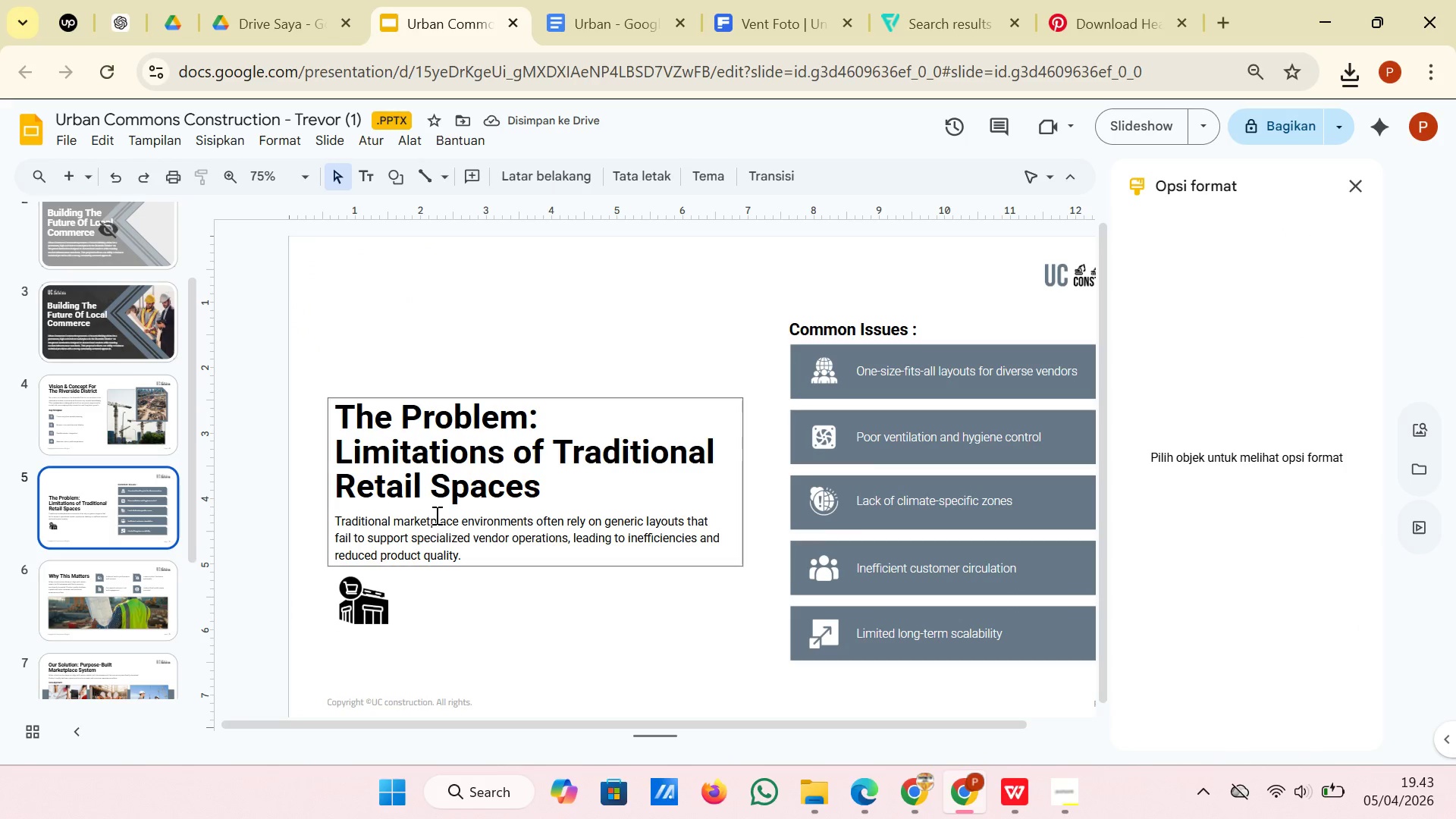 
left_click([435, 515])
 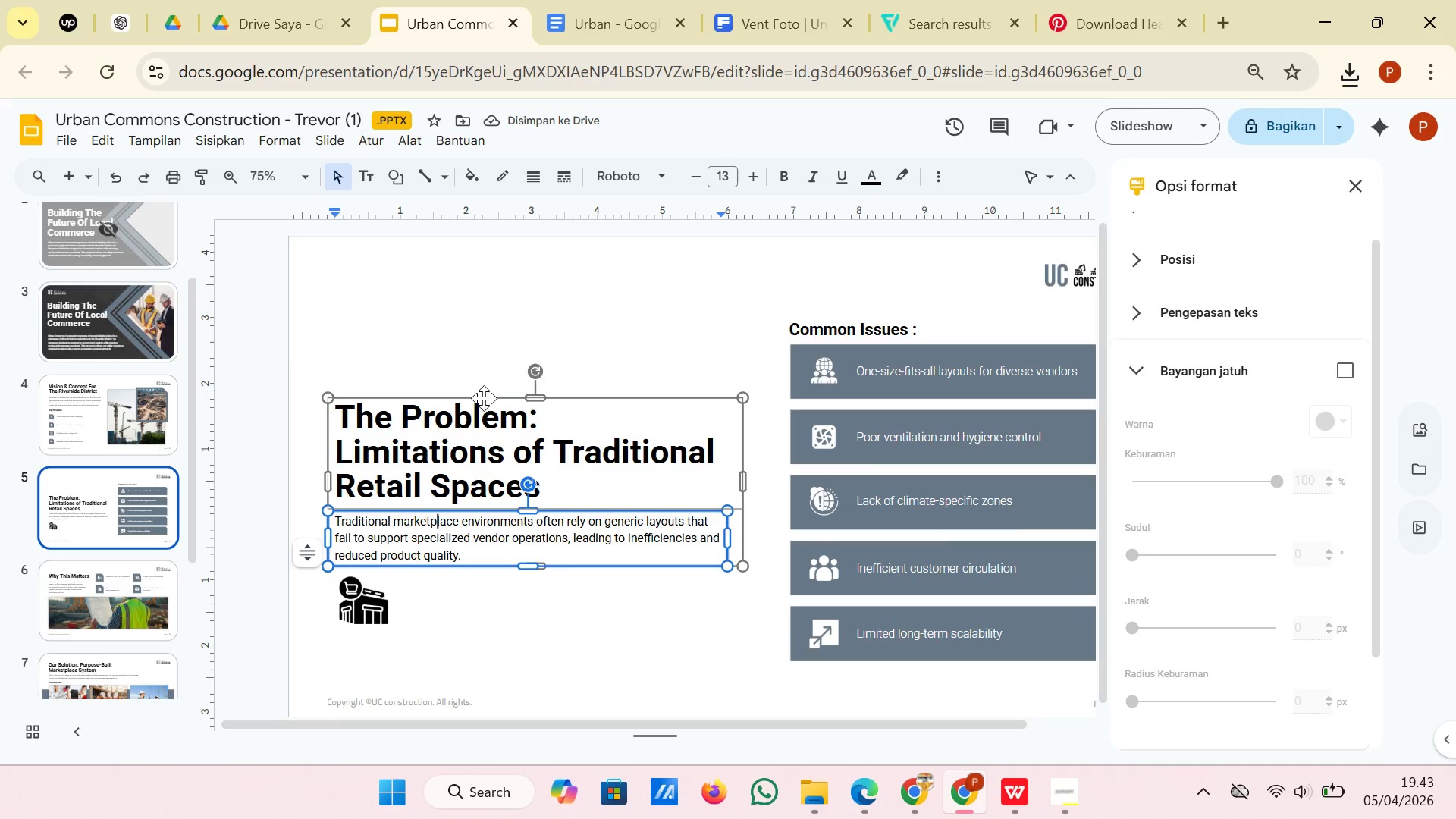 
left_click([484, 398])
 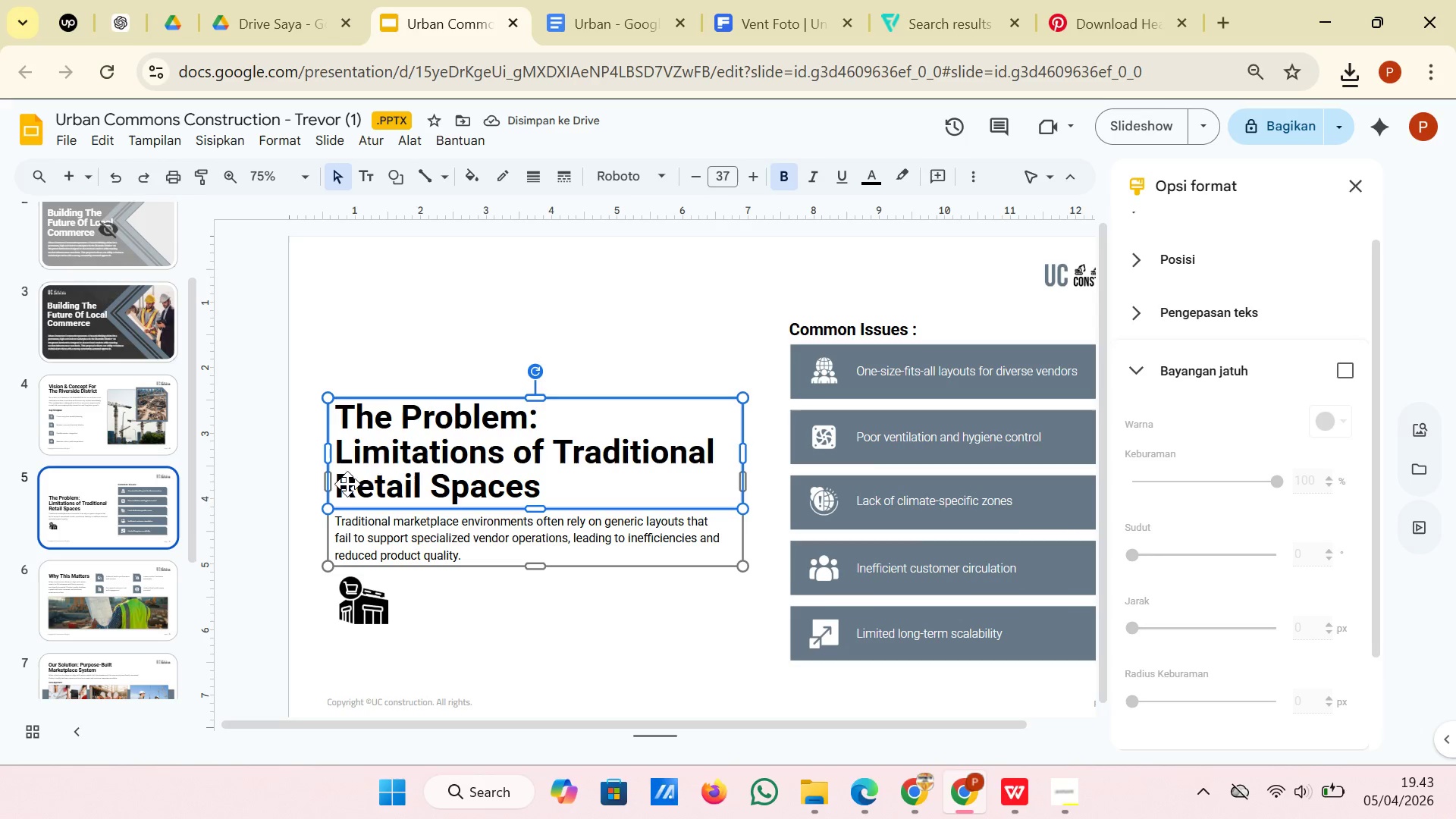 
left_click([347, 485])
 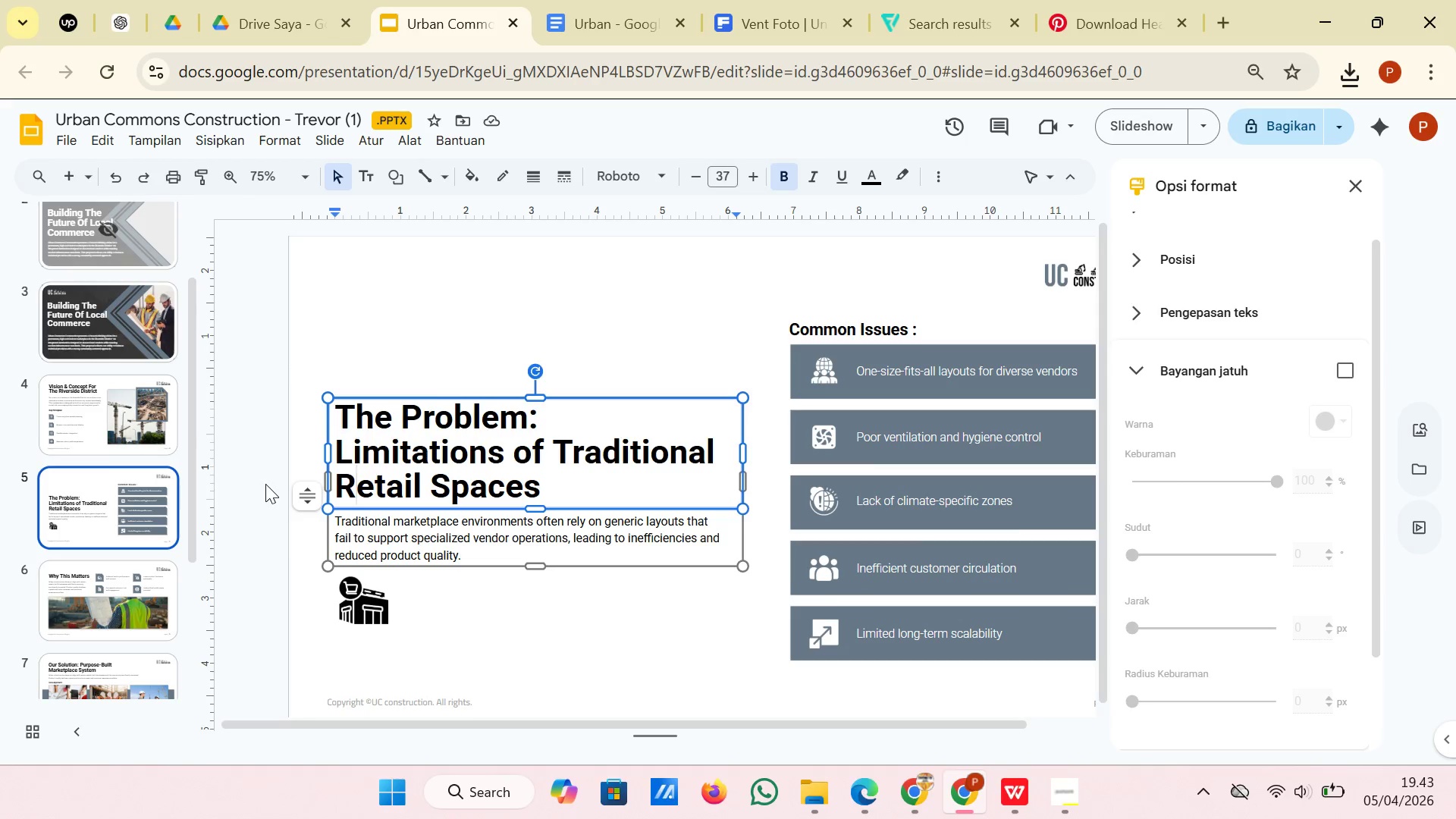 
left_click([265, 484])
 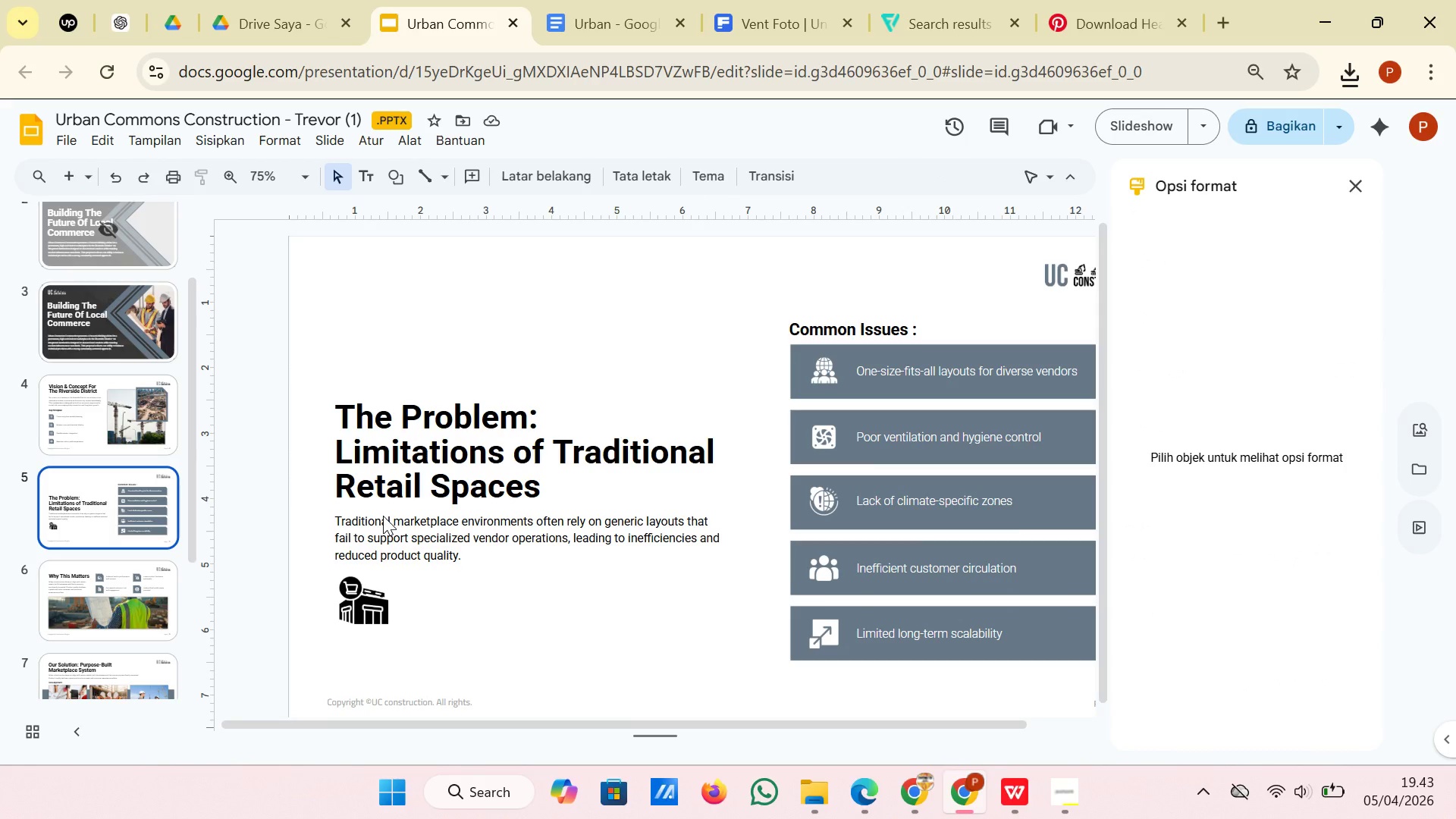 
left_click([383, 516])
 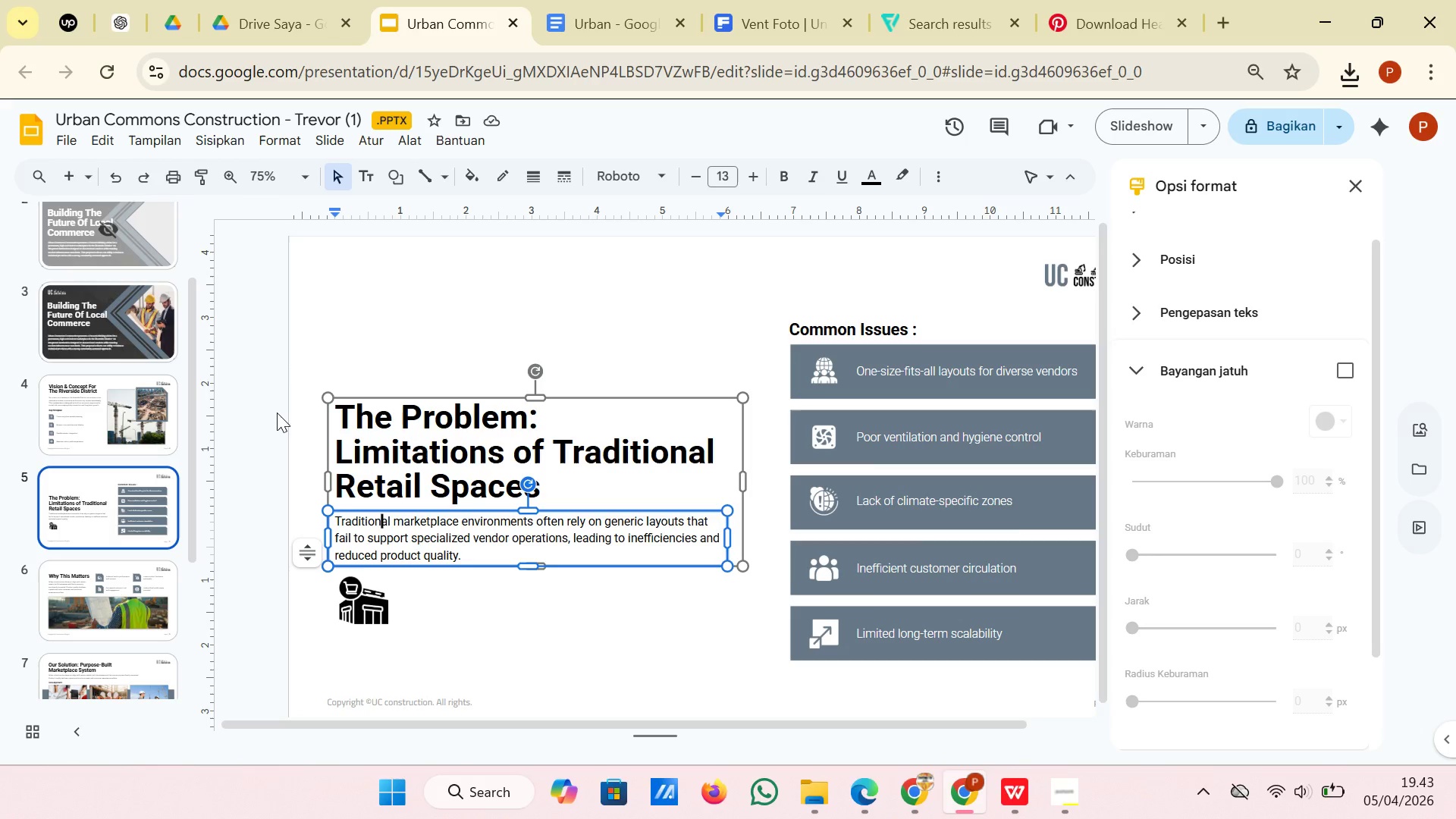 
left_click([277, 412])
 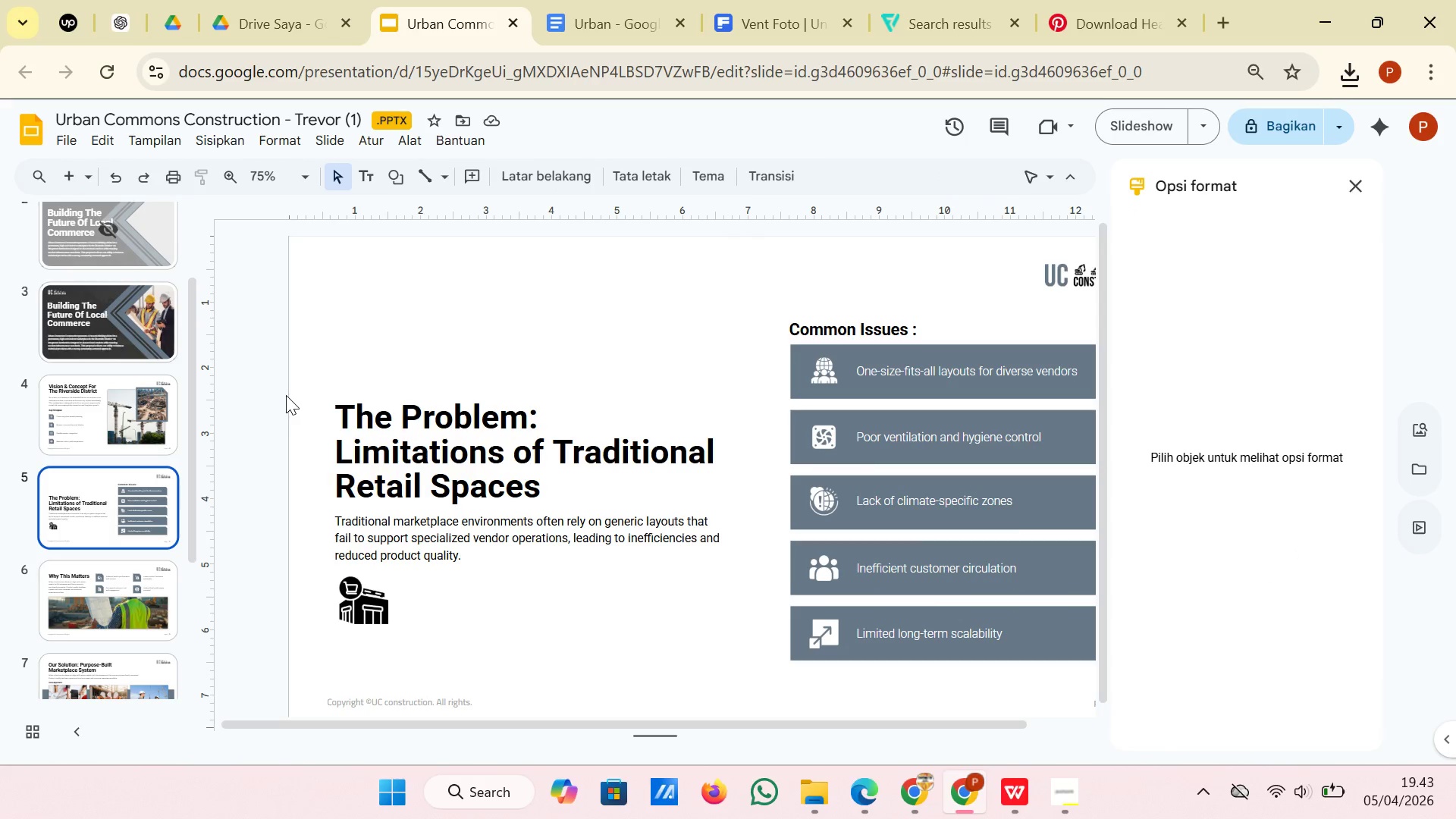 
left_click_drag(start_coordinate=[284, 395], to_coordinate=[730, 540])
 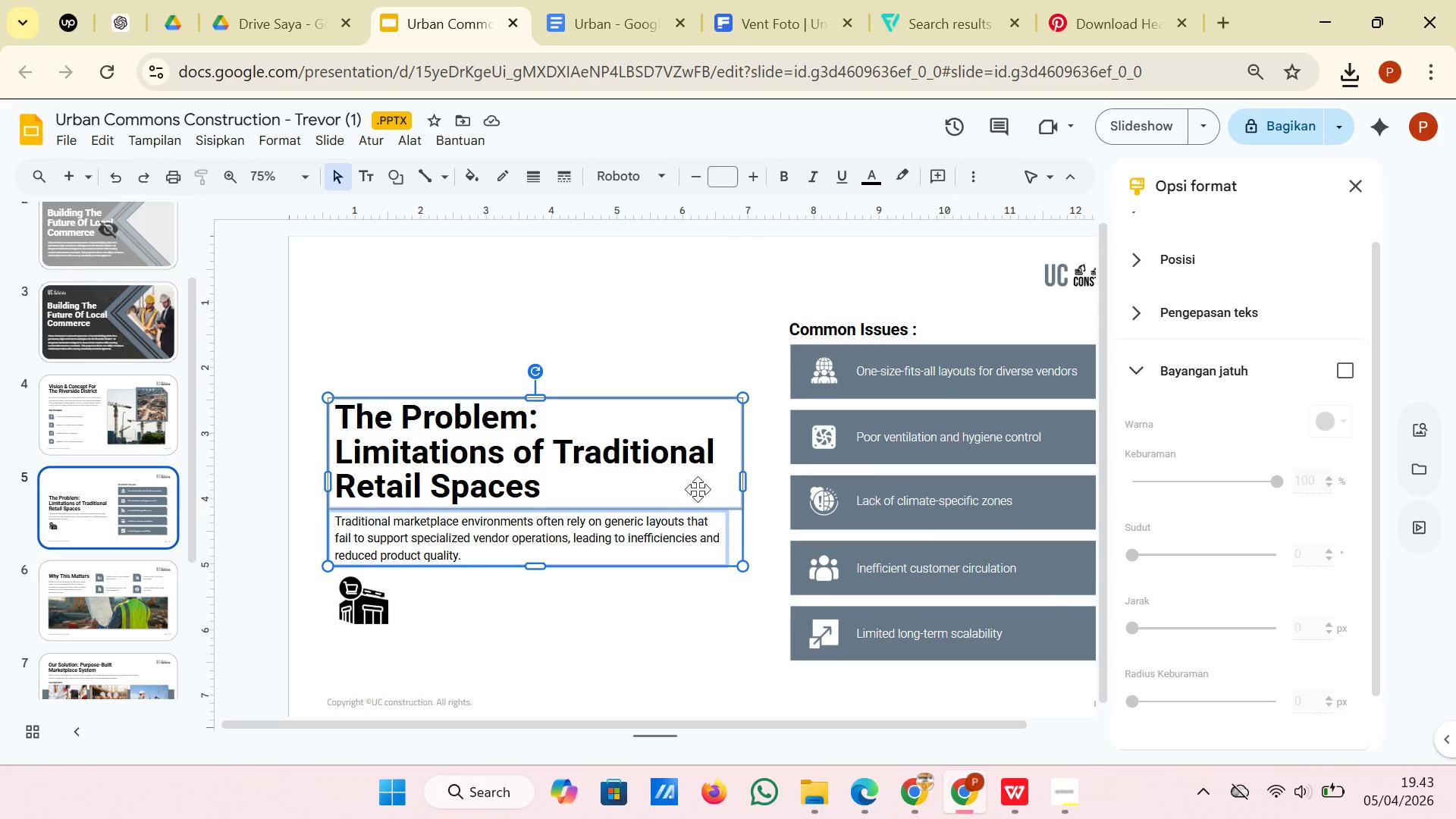 
left_click_drag(start_coordinate=[698, 488], to_coordinate=[698, 466])
 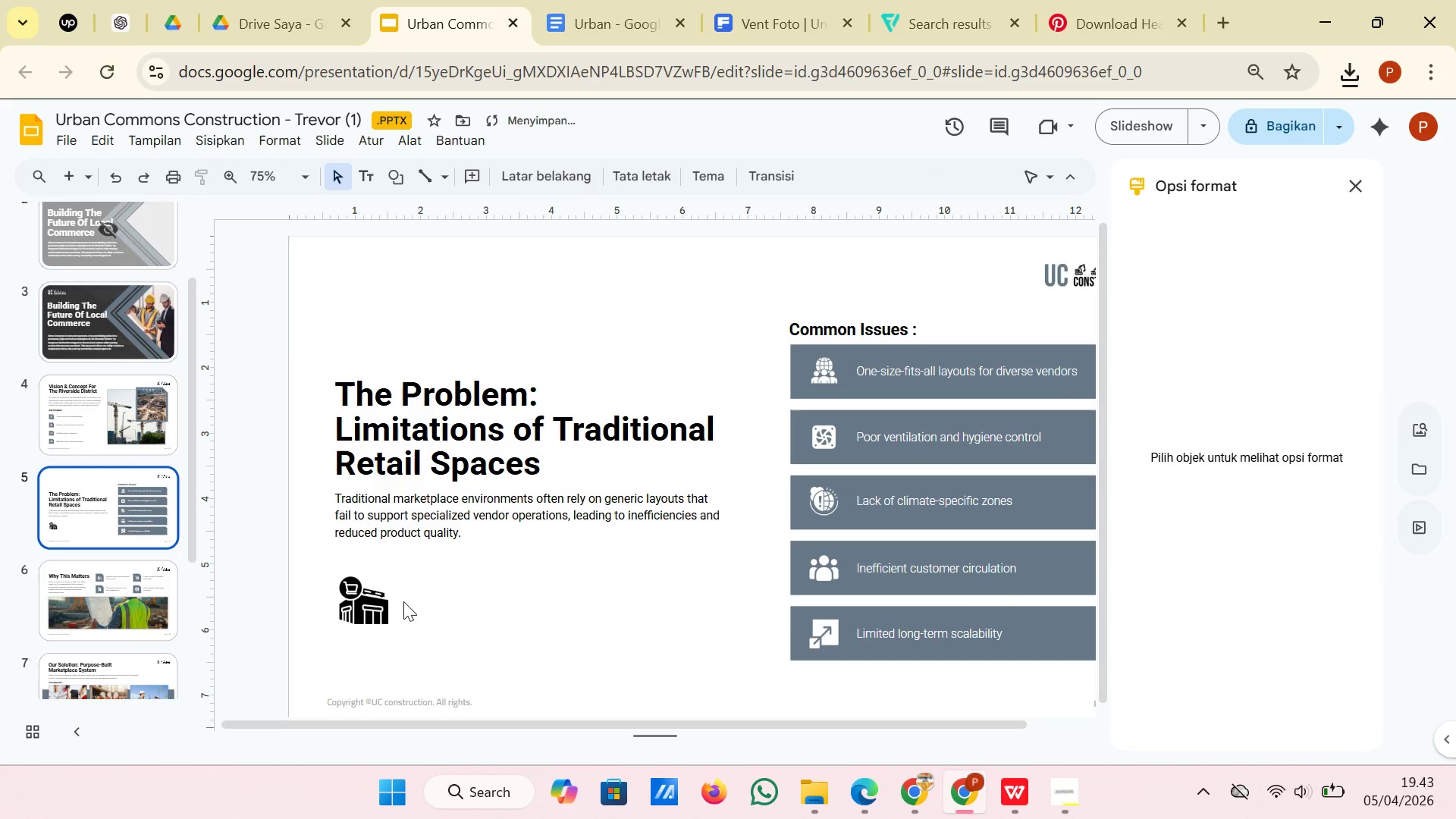 
double_click([398, 604])
 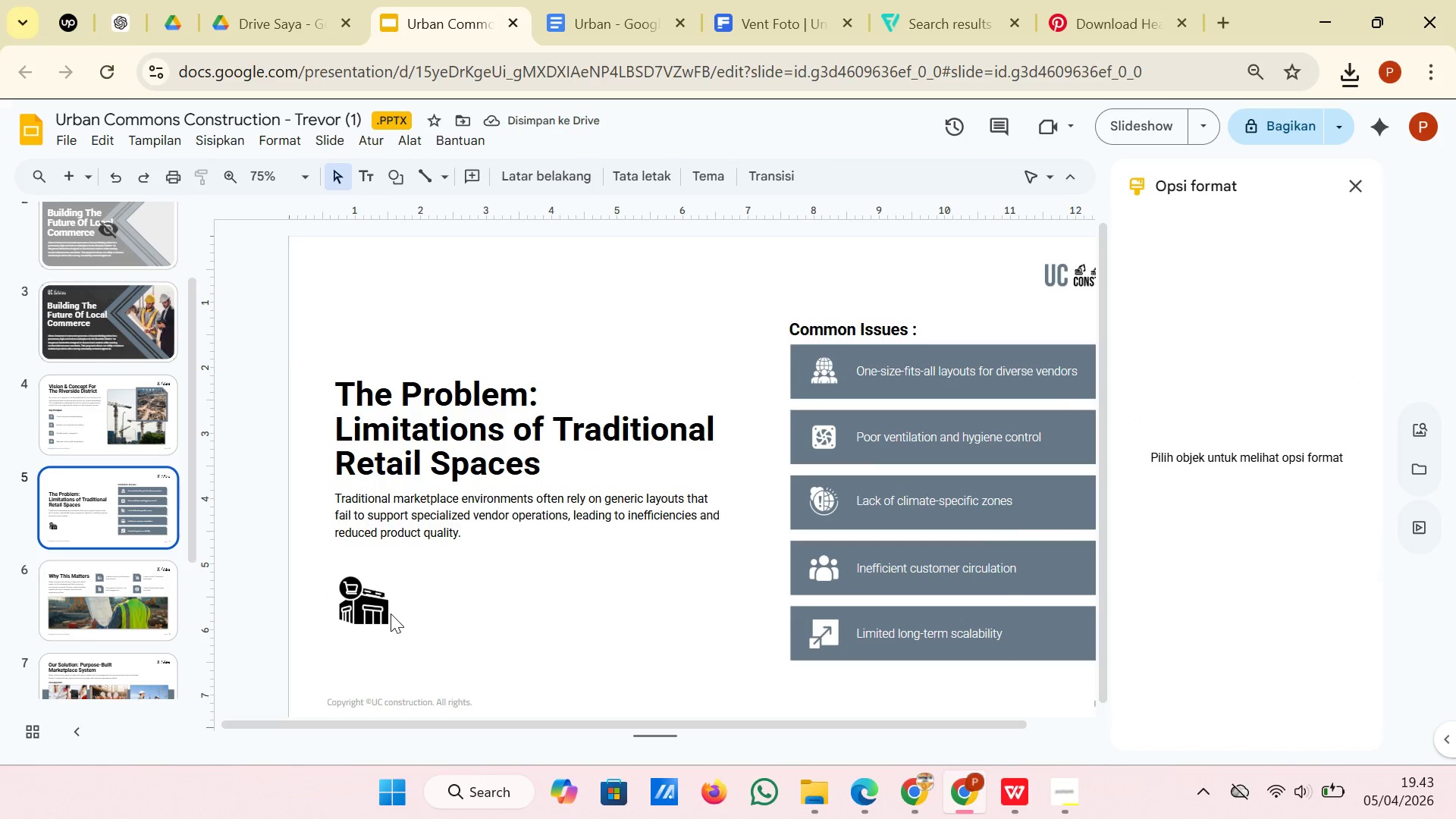 
triple_click([393, 612])
 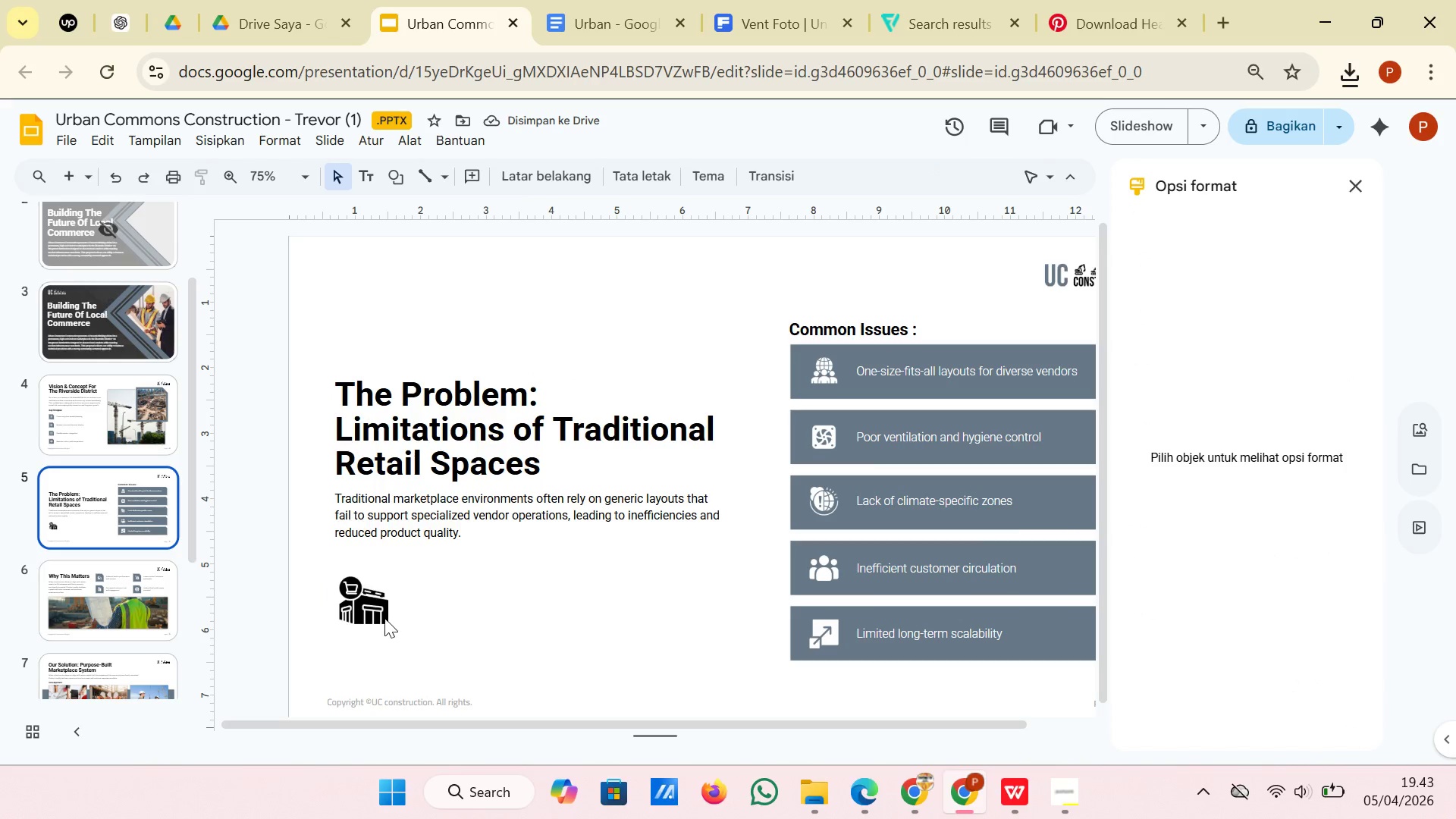 
triple_click([388, 616])
 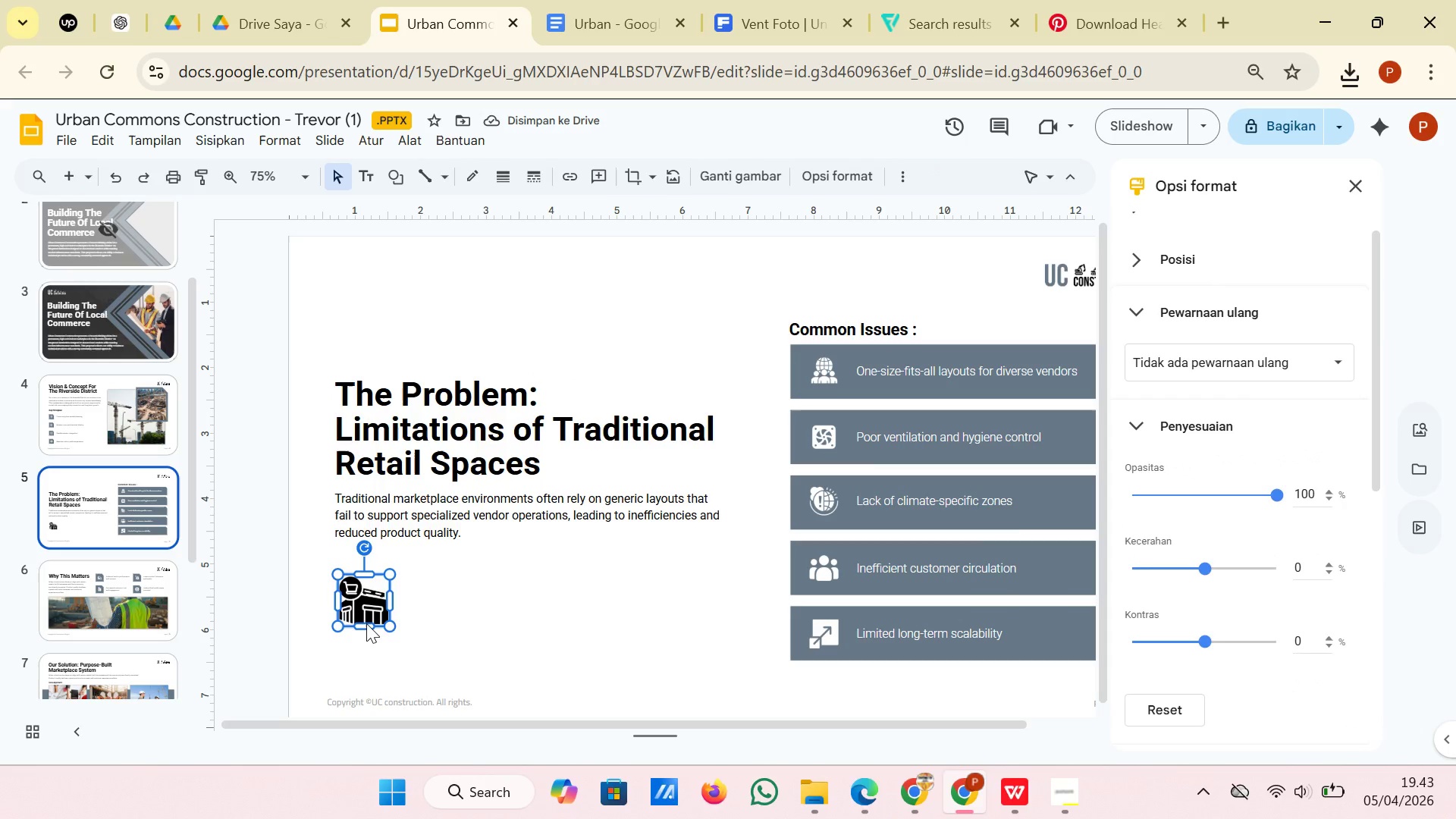 
triple_click([366, 623])
 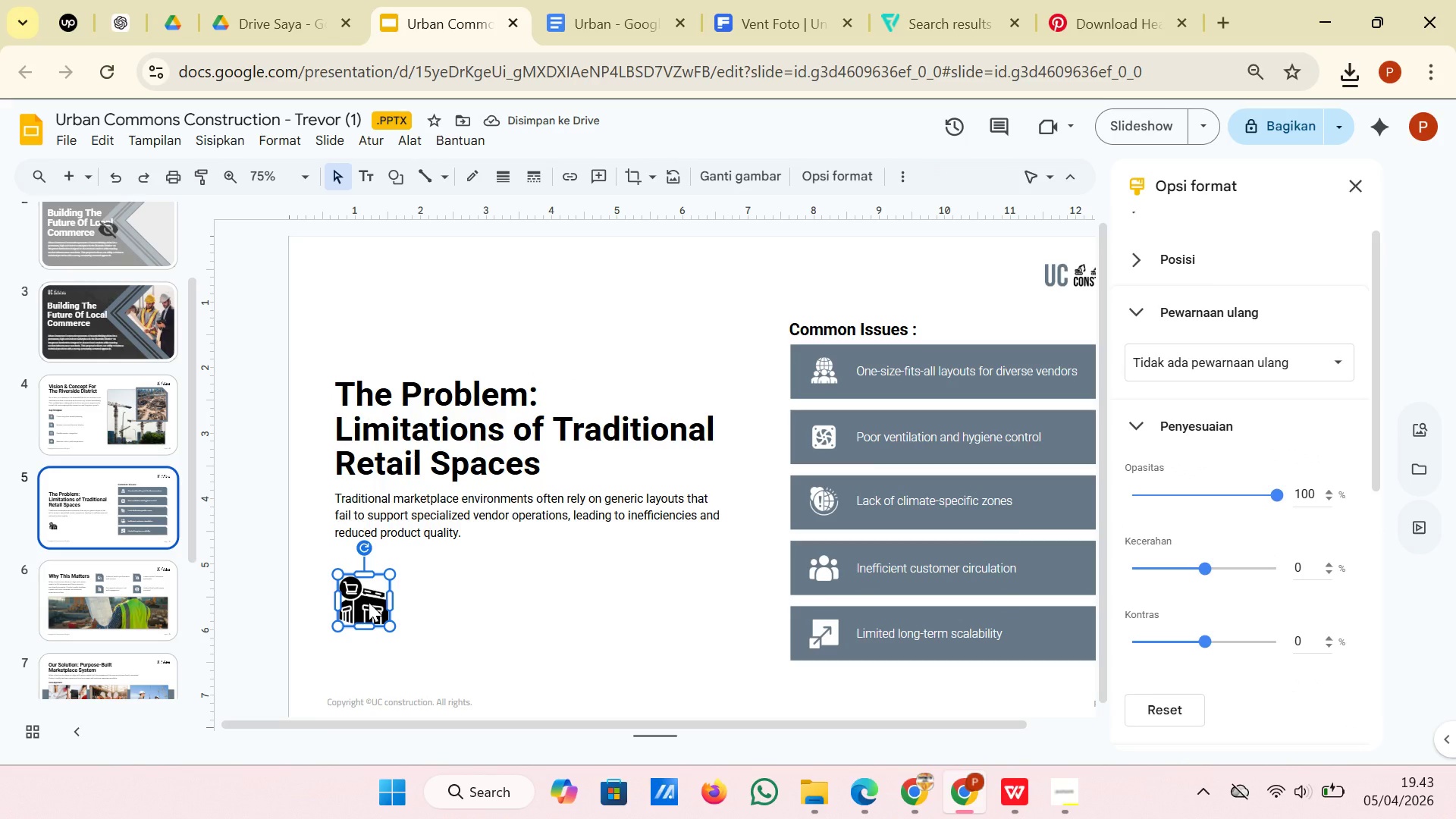 
left_click_drag(start_coordinate=[369, 603], to_coordinate=[369, 583])
 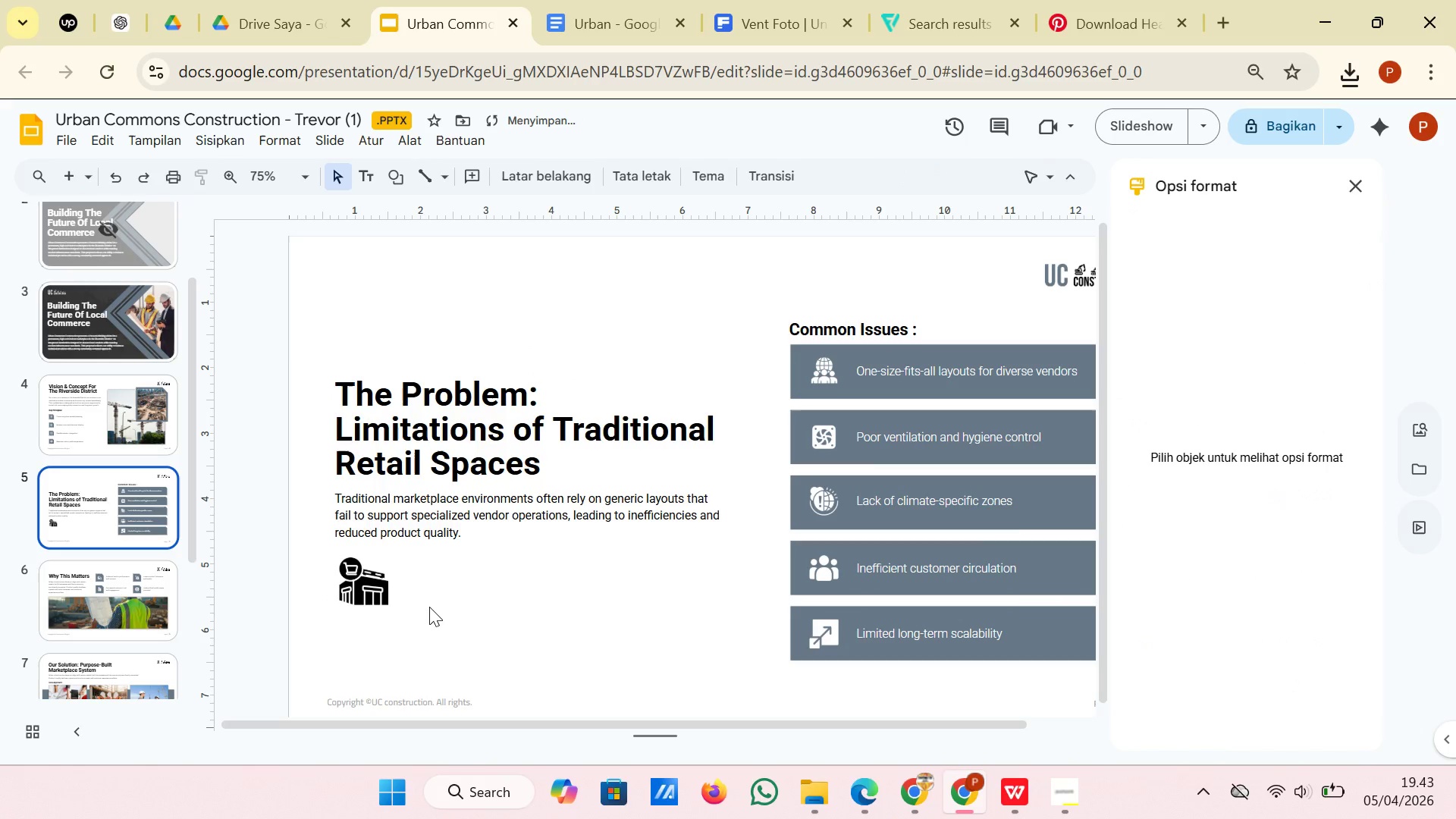 
left_click([429, 607])
 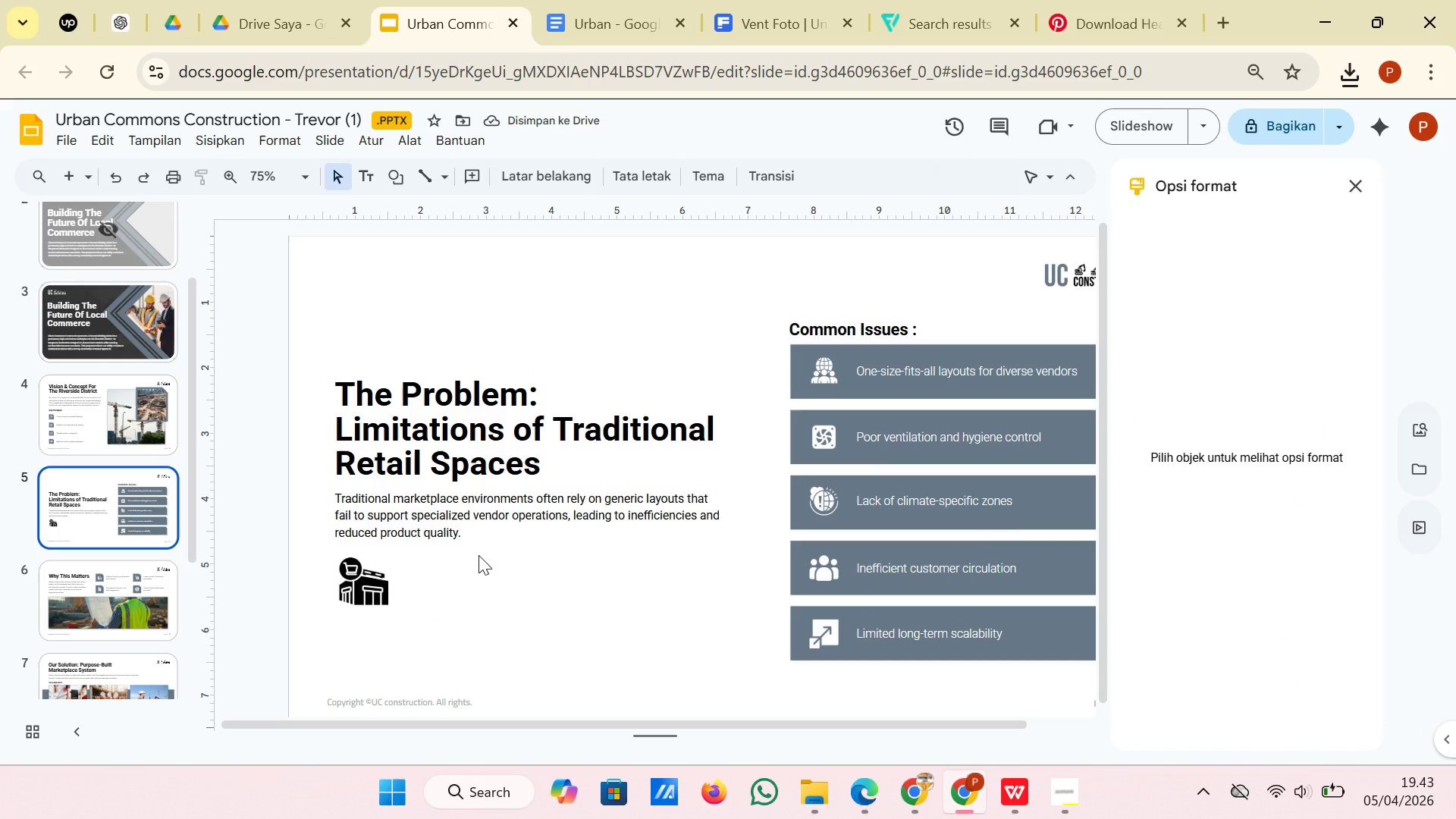 
left_click([490, 539])
 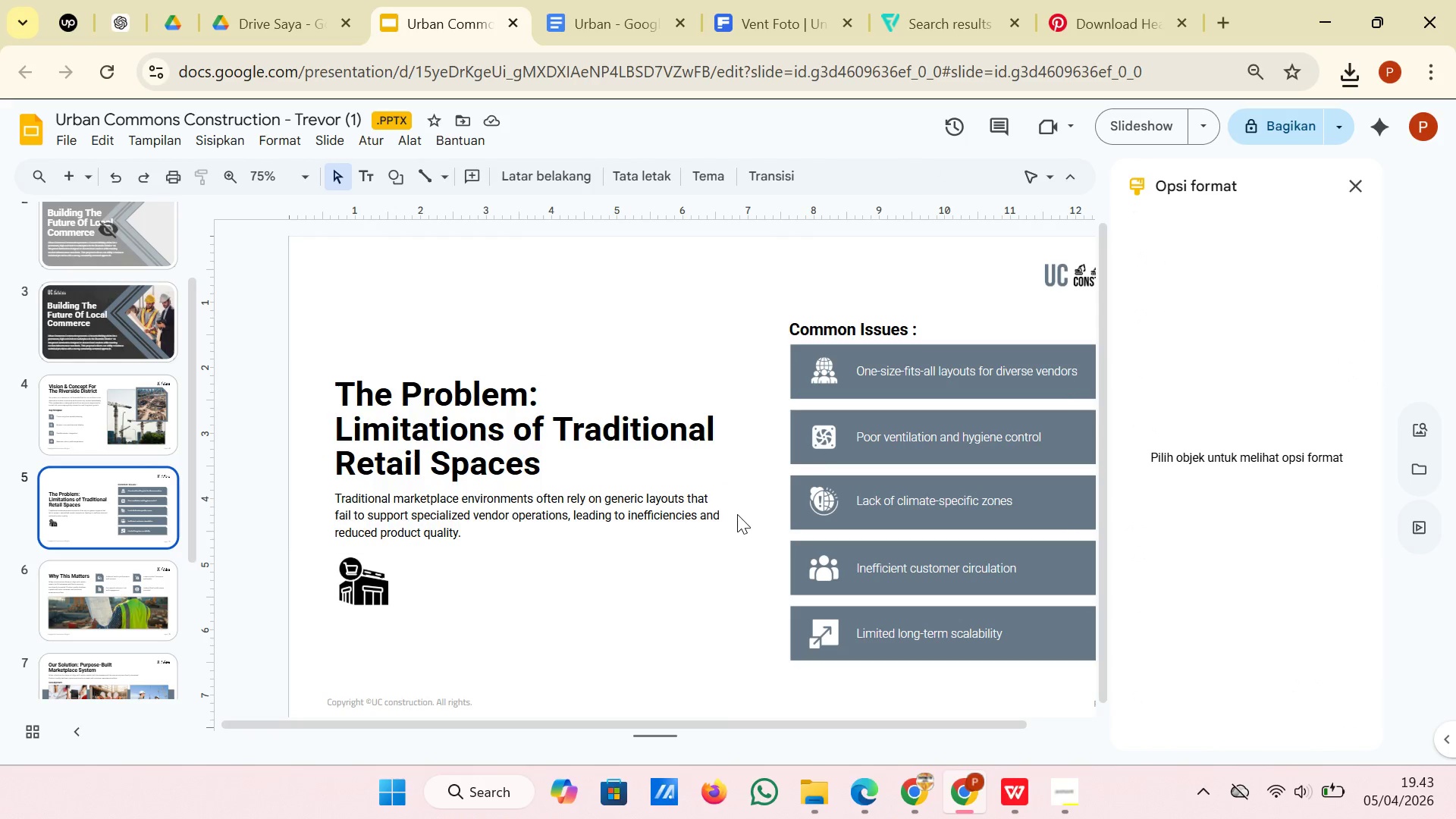 
left_click([729, 510])
 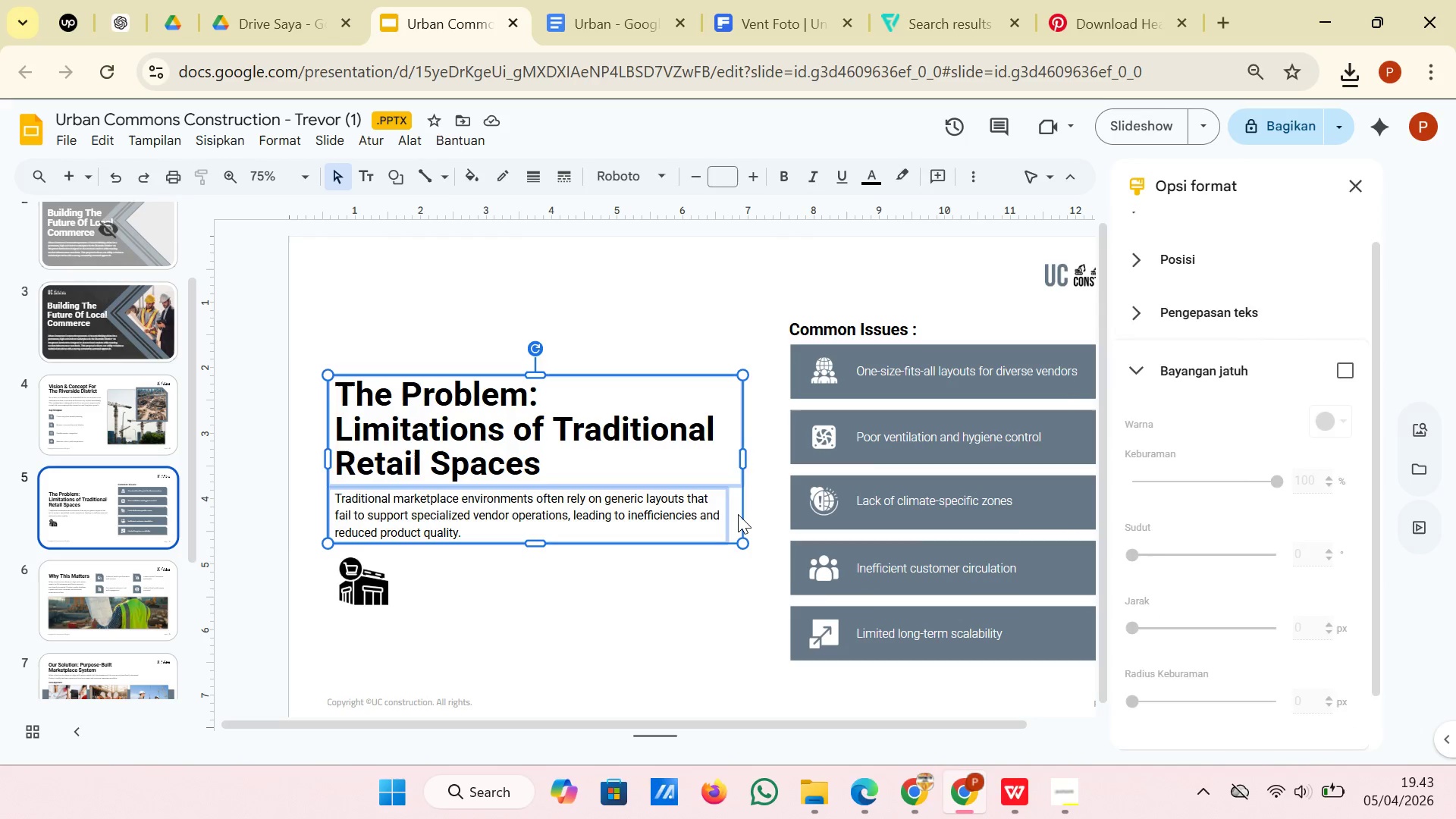 
left_click_drag(start_coordinate=[738, 514], to_coordinate=[738, 507])
 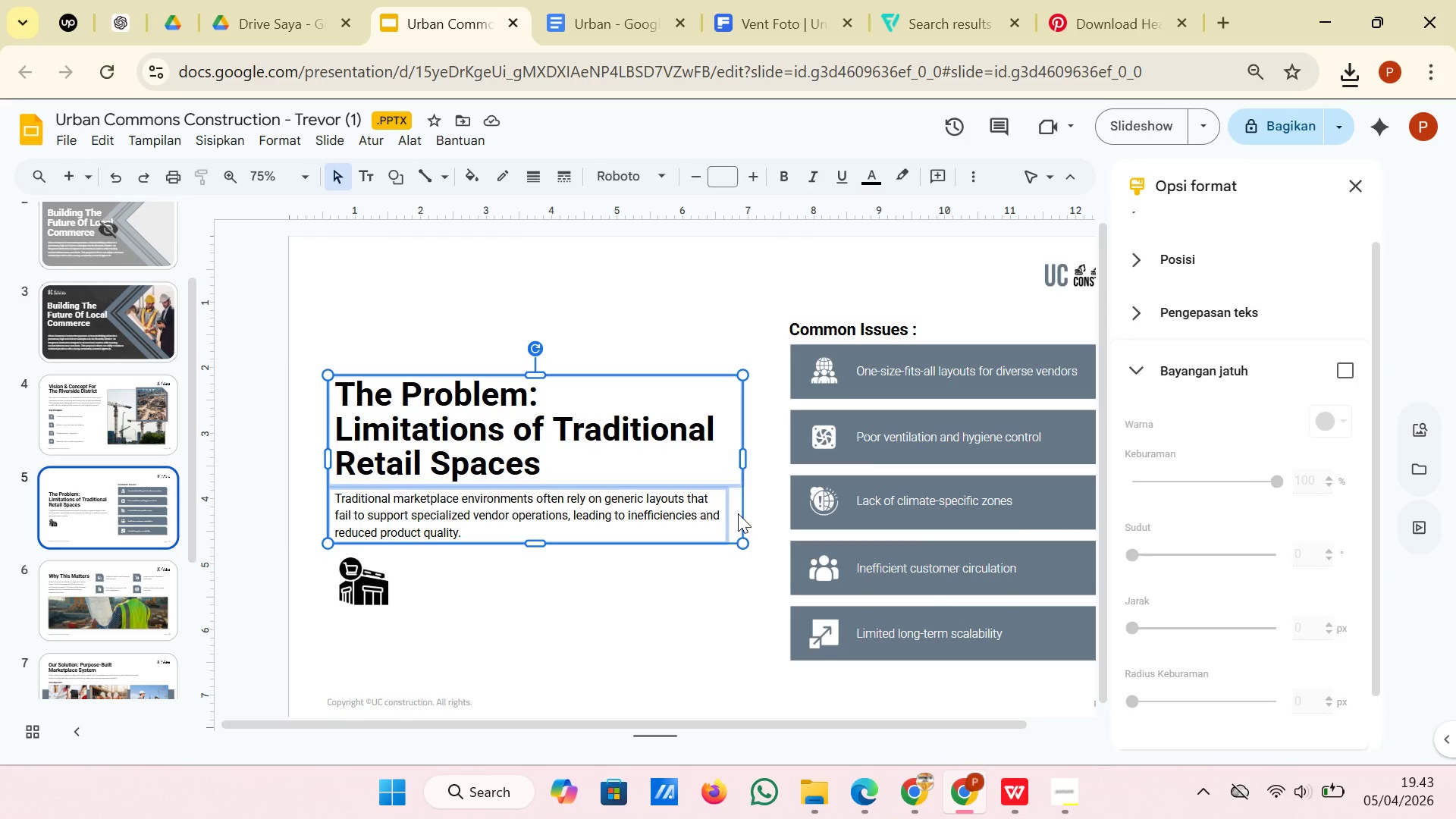 
left_click_drag(start_coordinate=[738, 513], to_coordinate=[738, 508])
 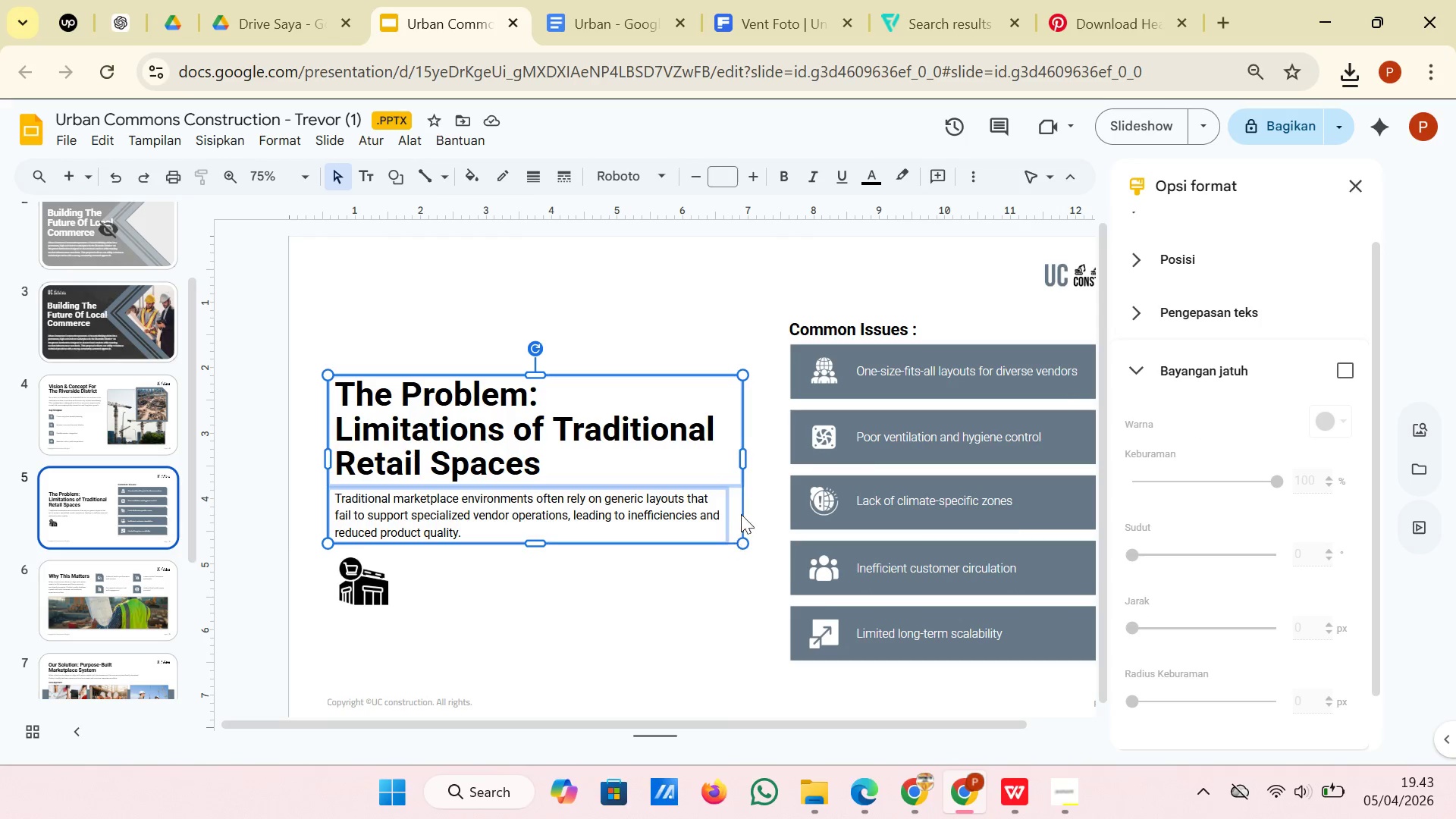 
wait(5.22)
 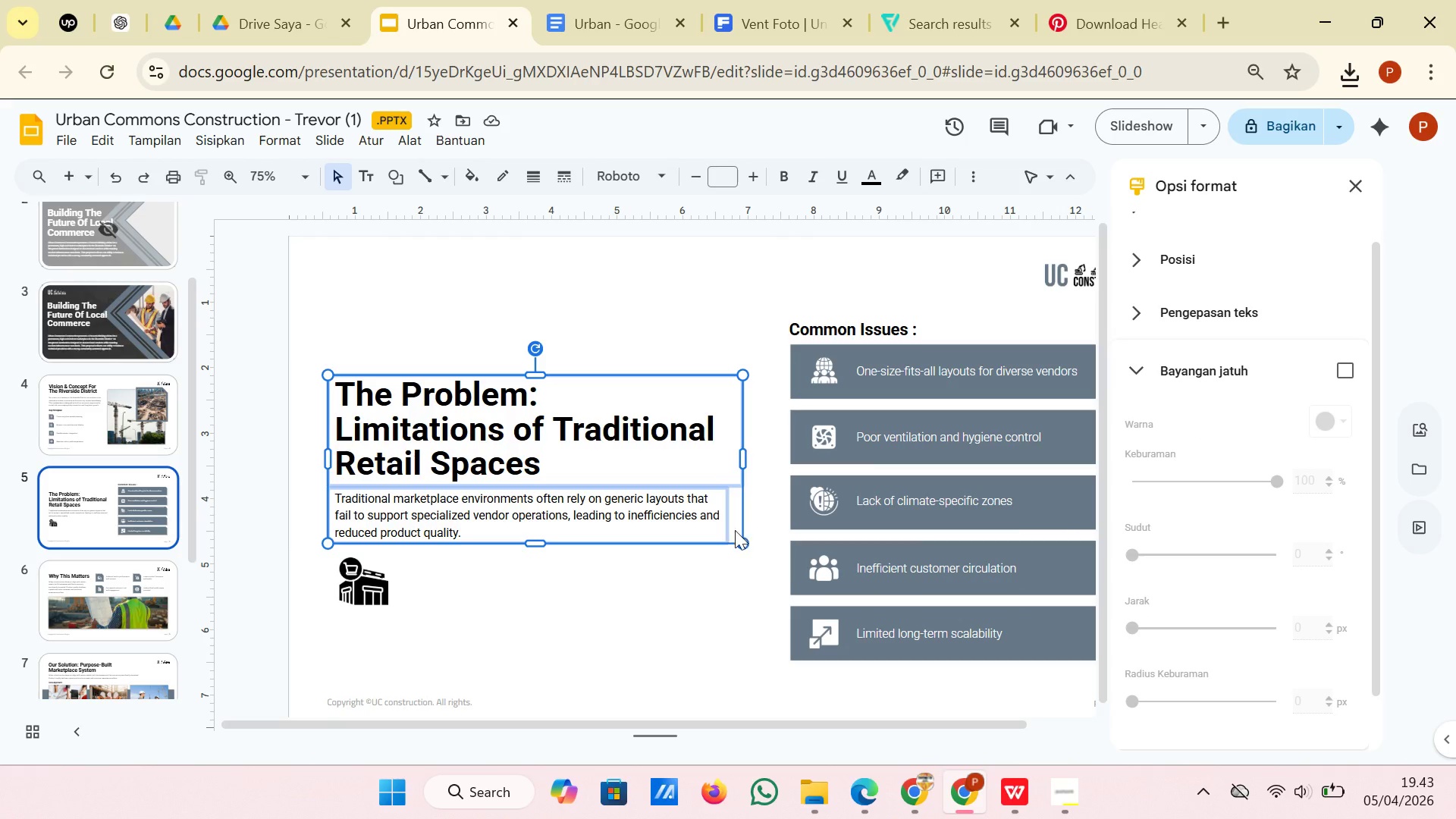 
left_click_drag(start_coordinate=[740, 469], to_coordinate=[740, 462])
 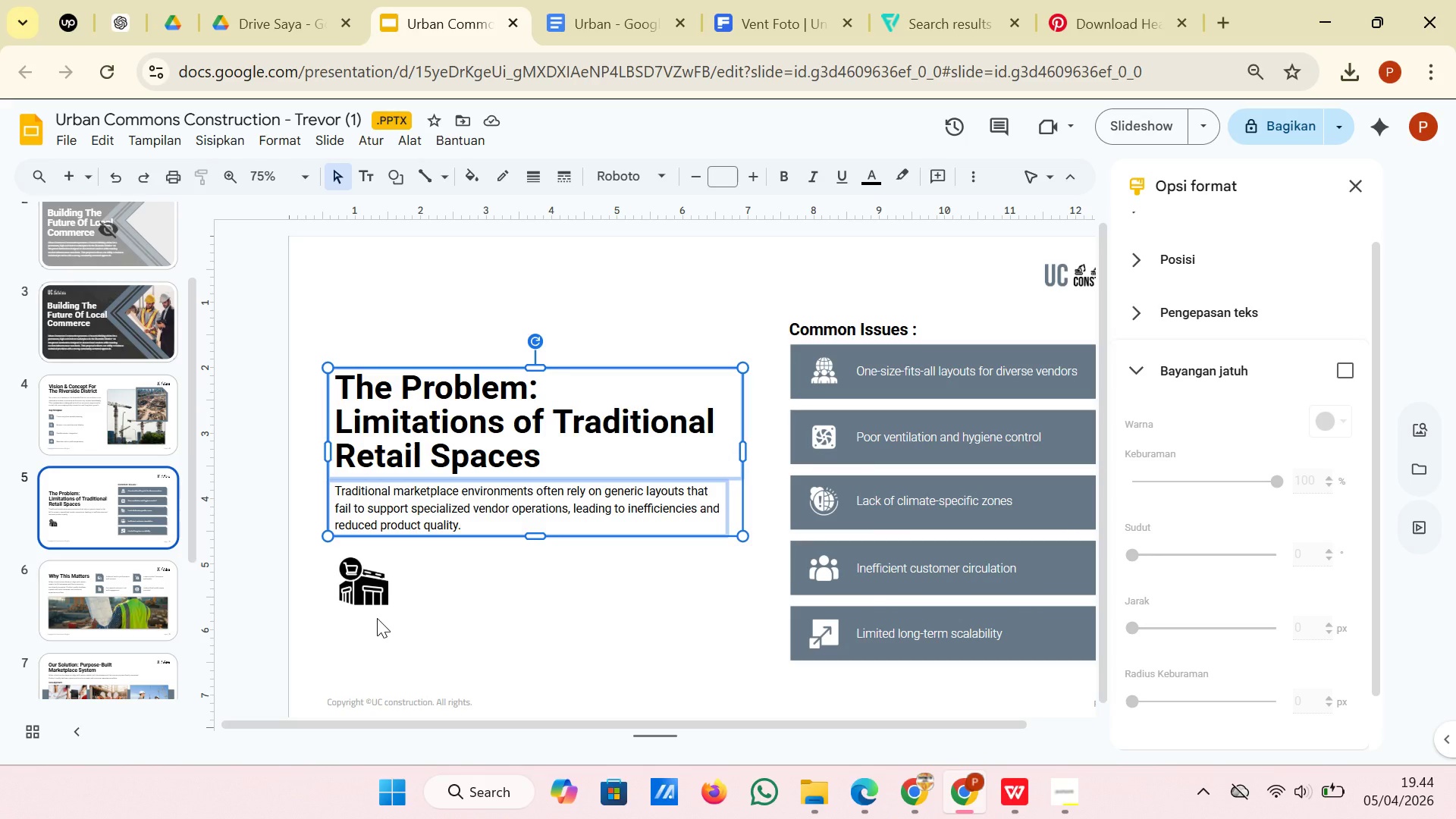 
wait(10.34)
 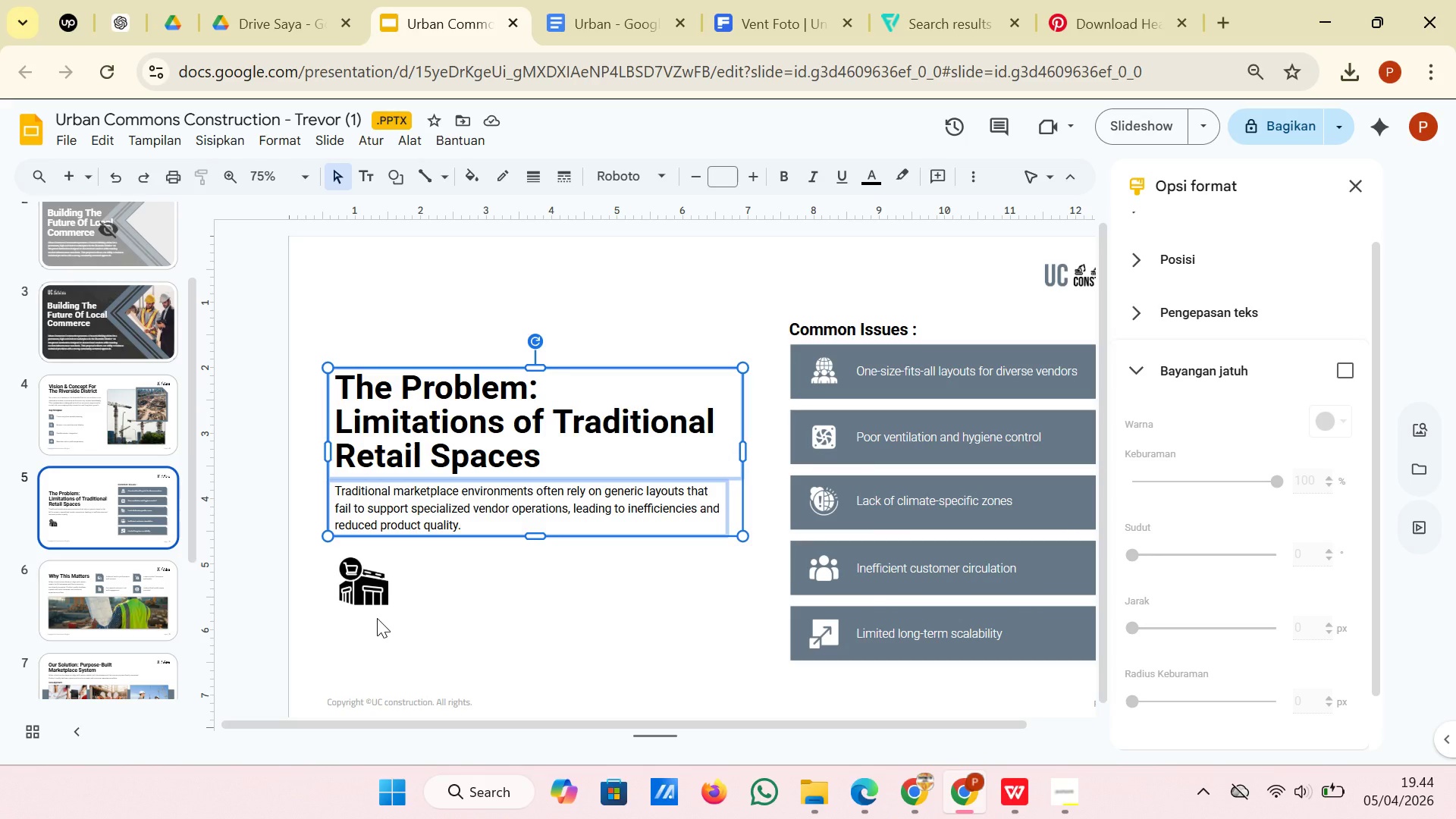 
left_click([385, 592])
 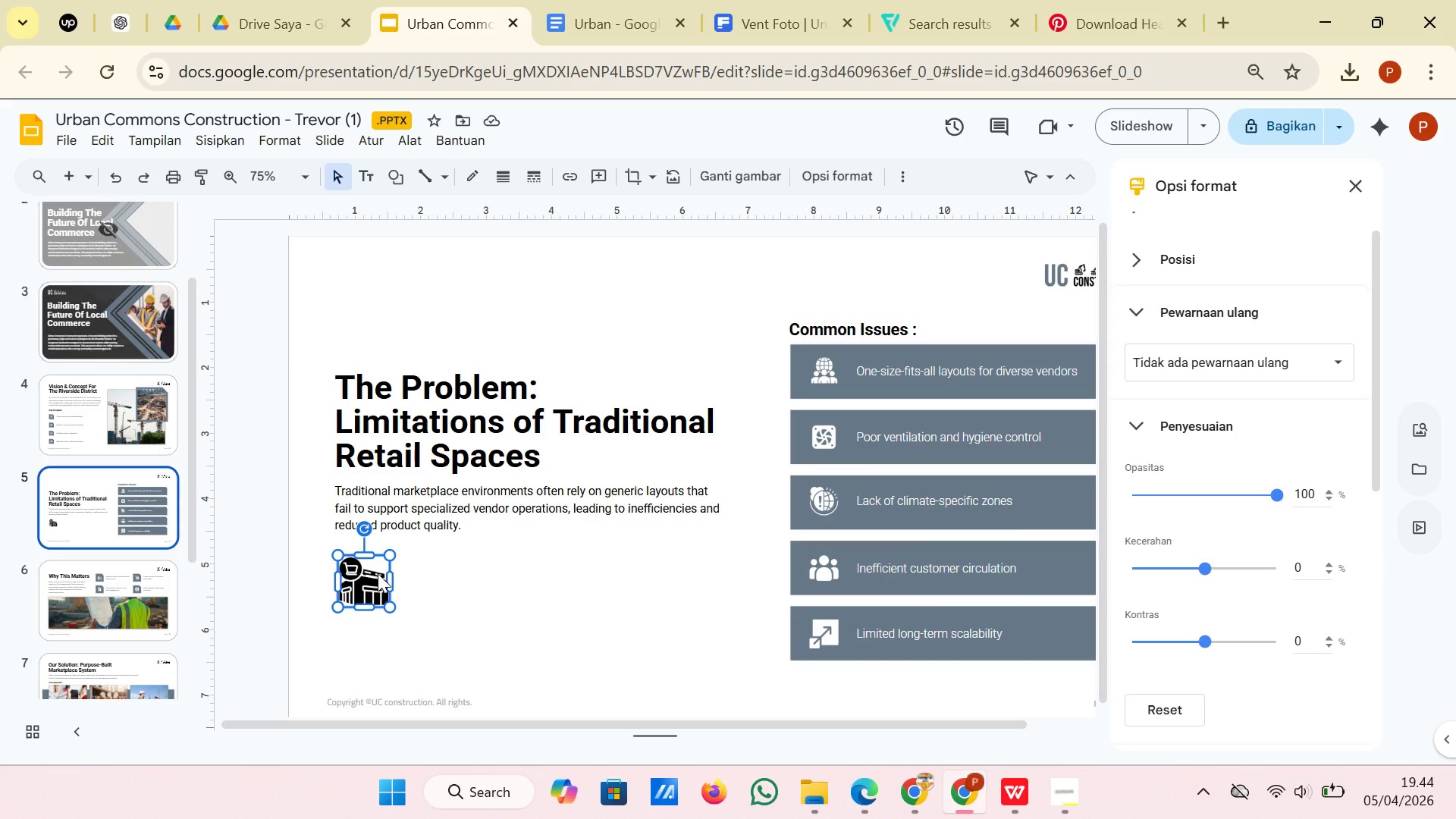 
left_click_drag(start_coordinate=[378, 573], to_coordinate=[379, 558])
 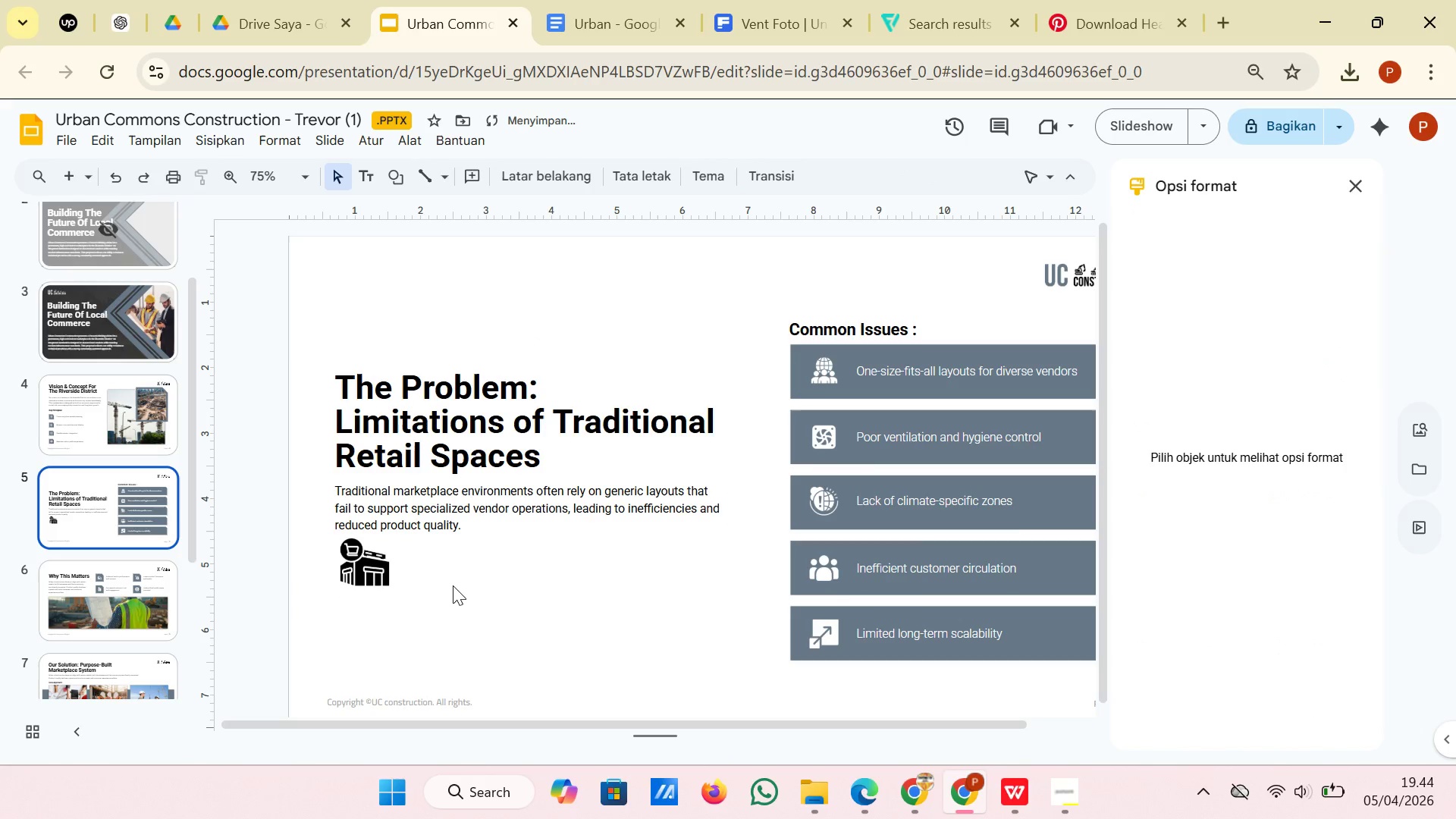 
left_click([453, 585])
 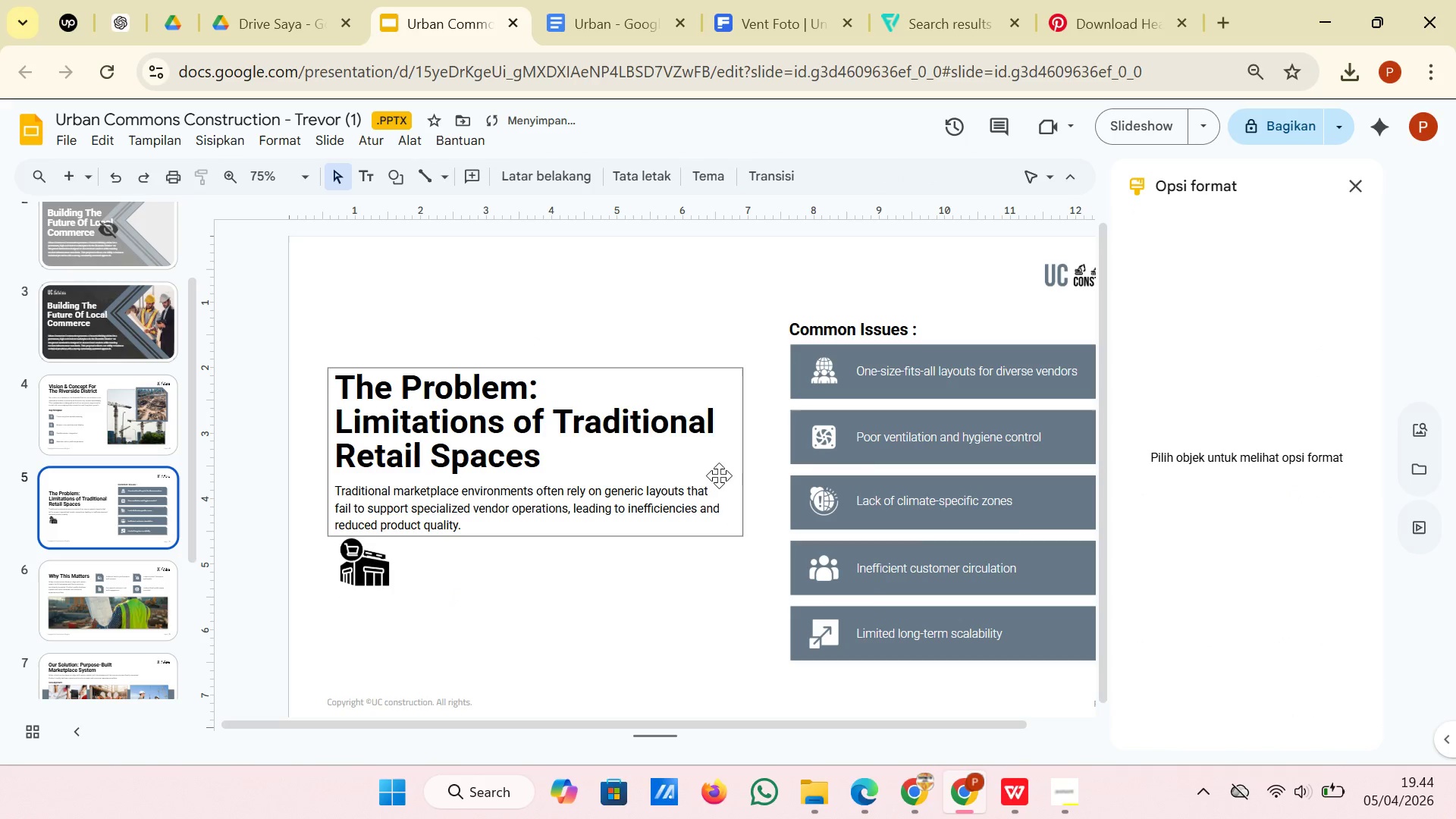 
left_click([719, 475])
 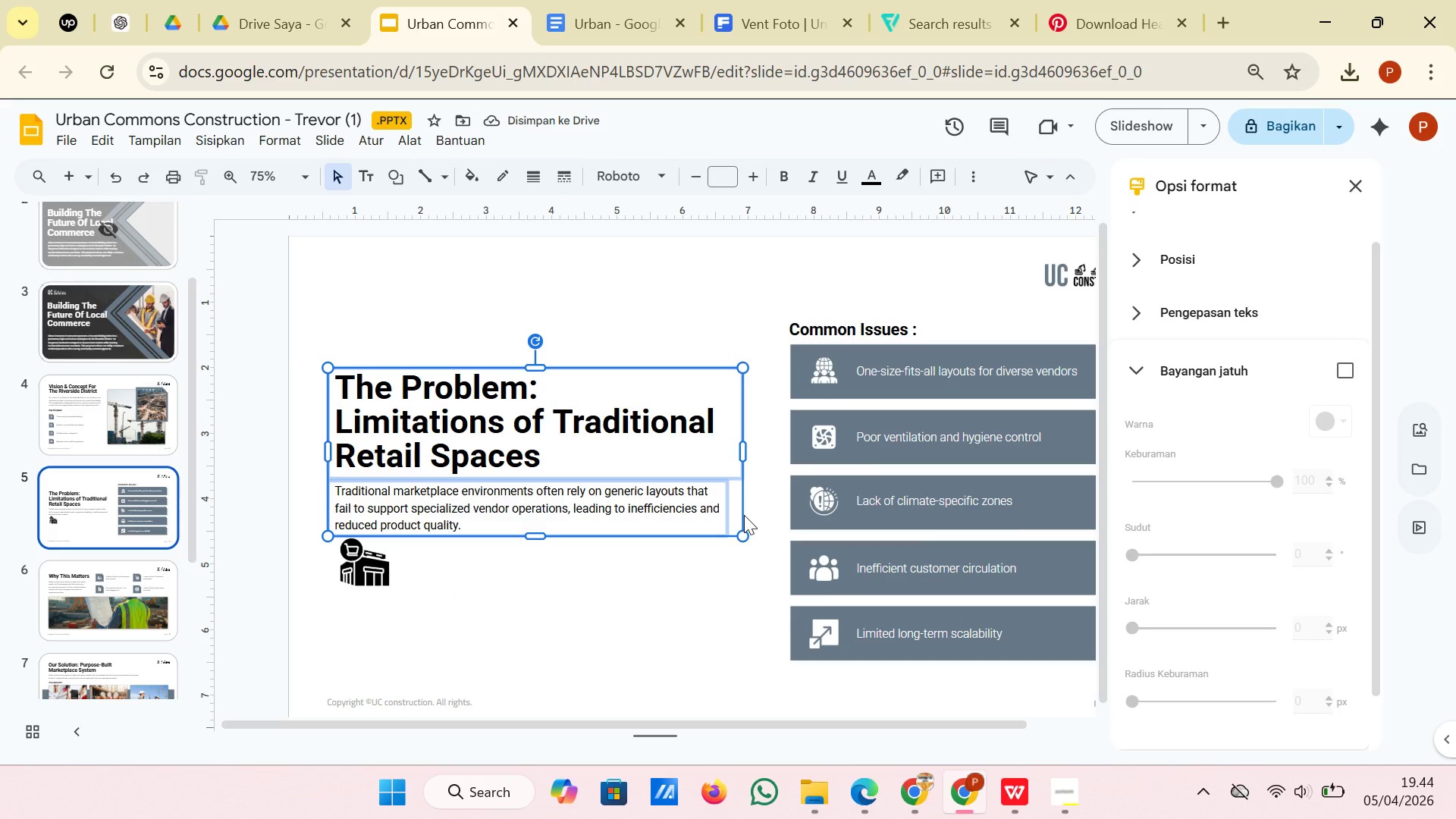 
left_click_drag(start_coordinate=[742, 516], to_coordinate=[739, 504])
 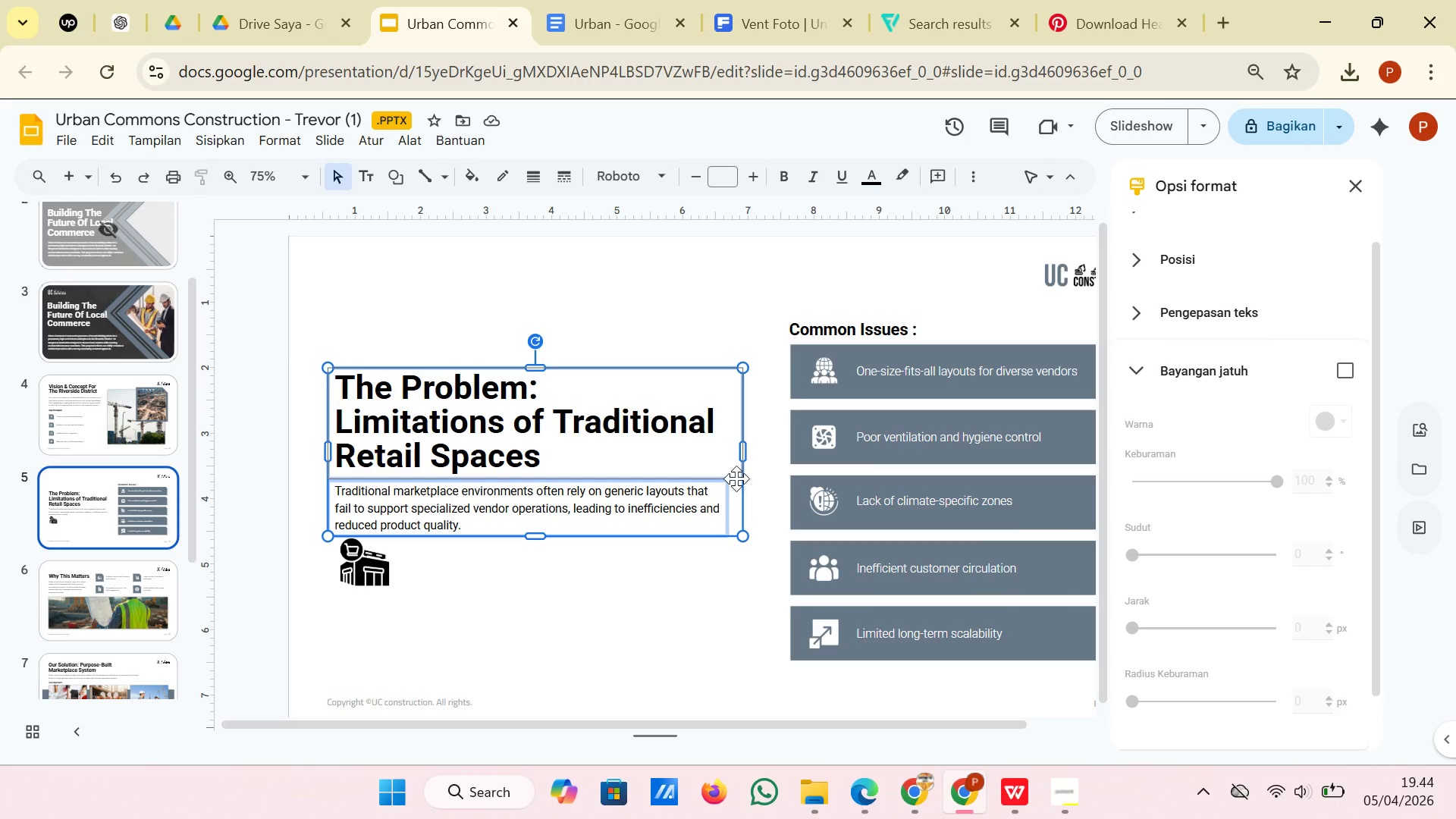 
left_click_drag(start_coordinate=[736, 474], to_coordinate=[736, 466])
 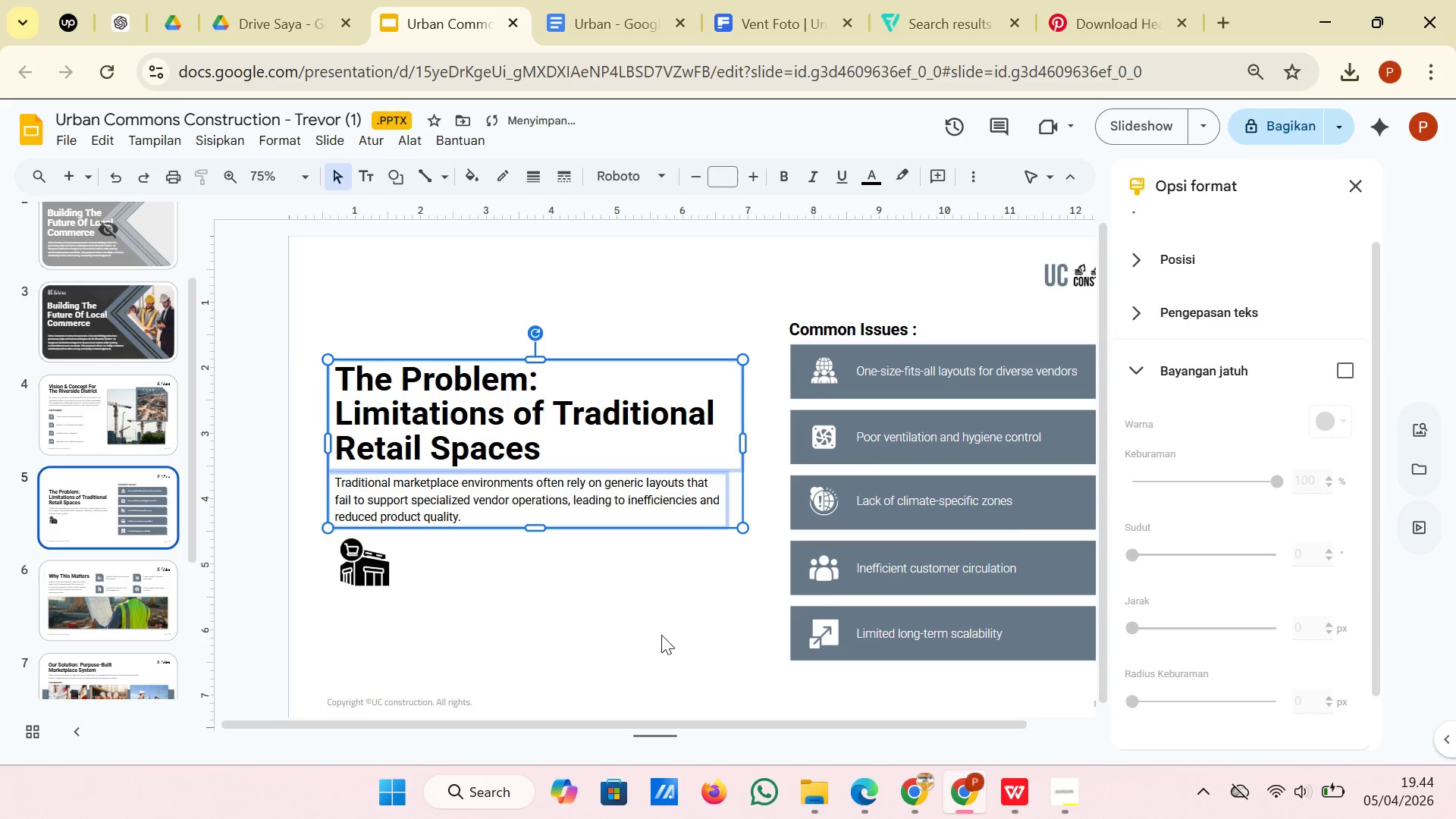 
left_click([661, 635])
 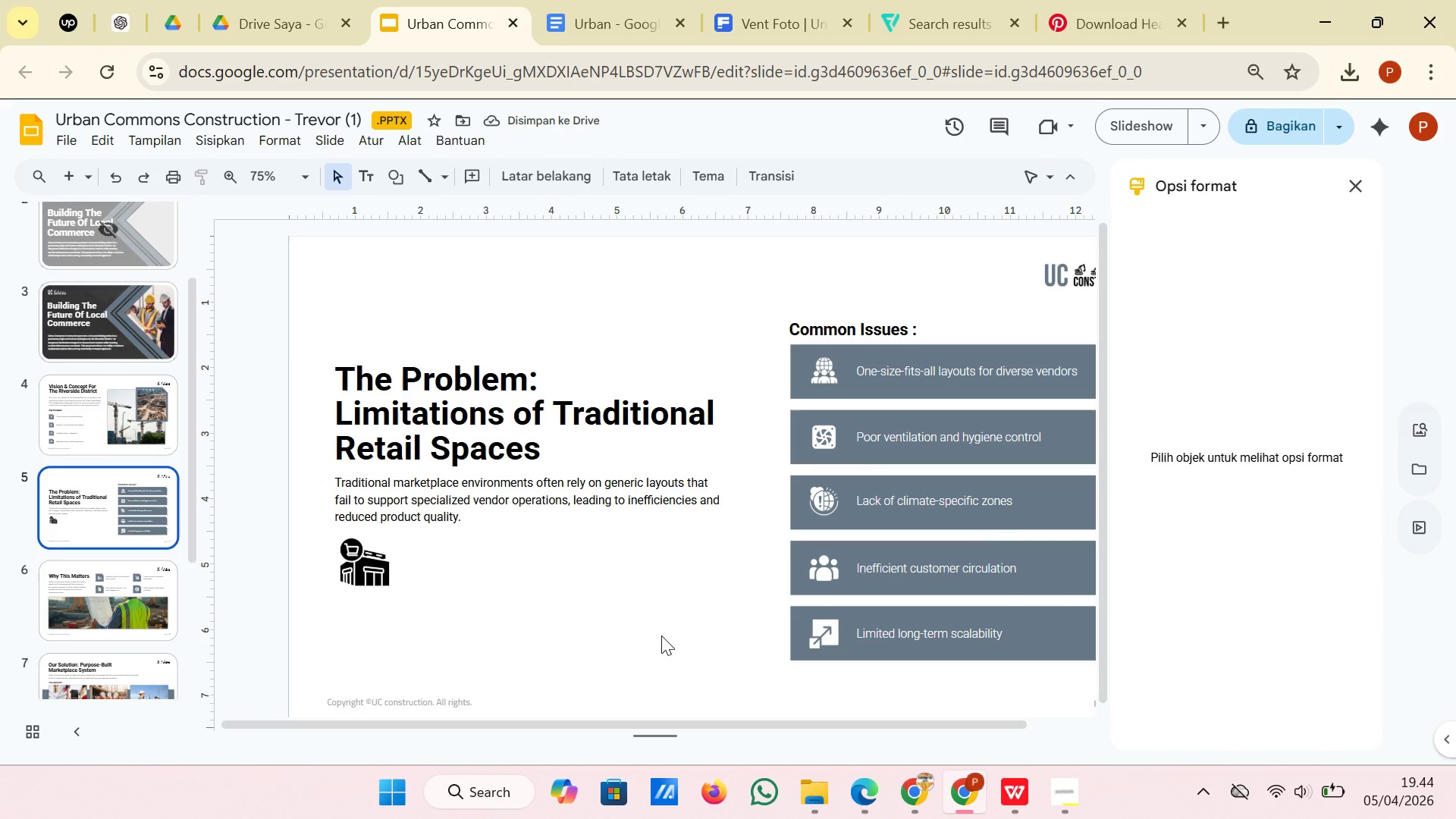 
wait(8.66)
 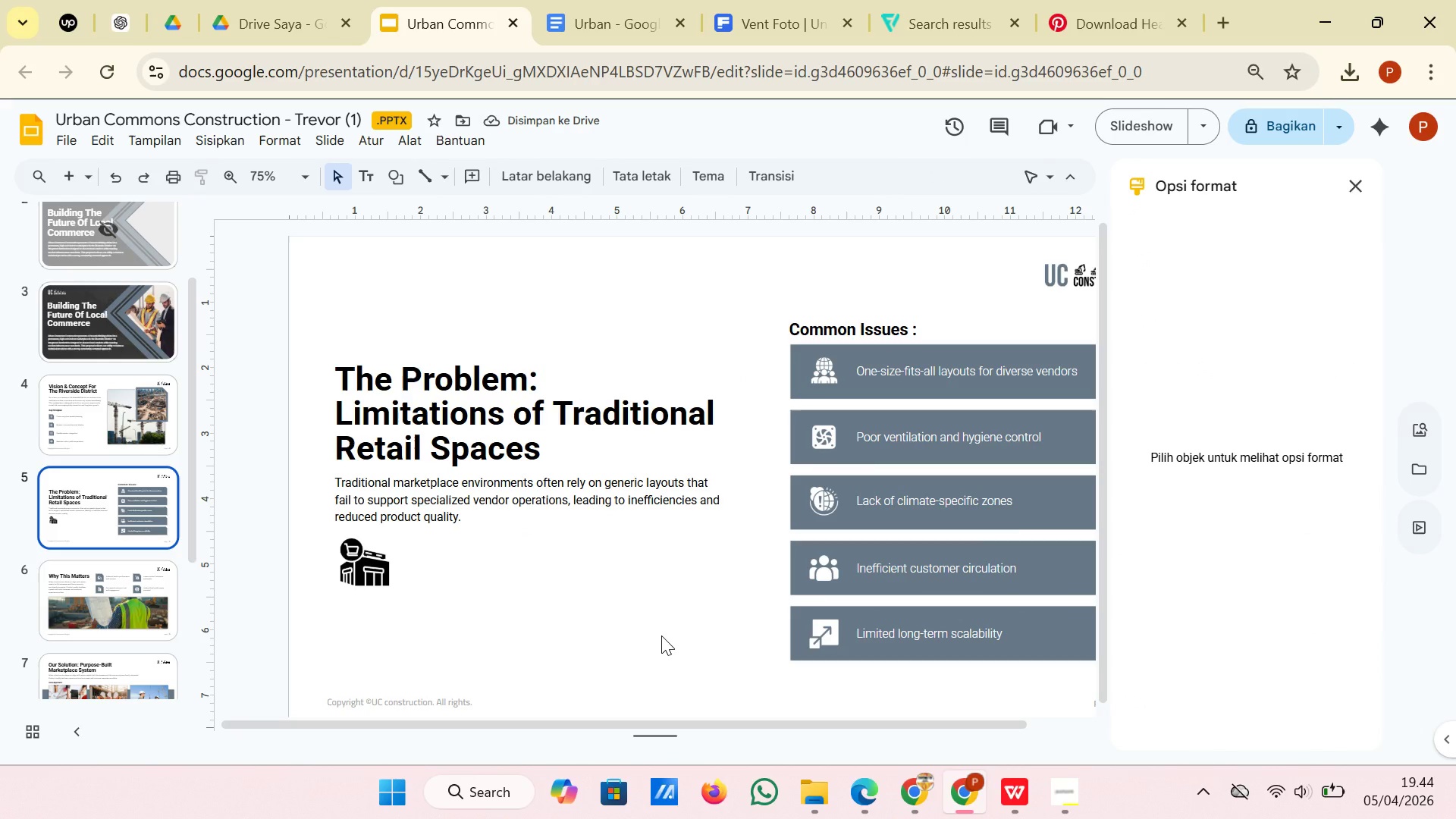 
left_click([363, 575])
 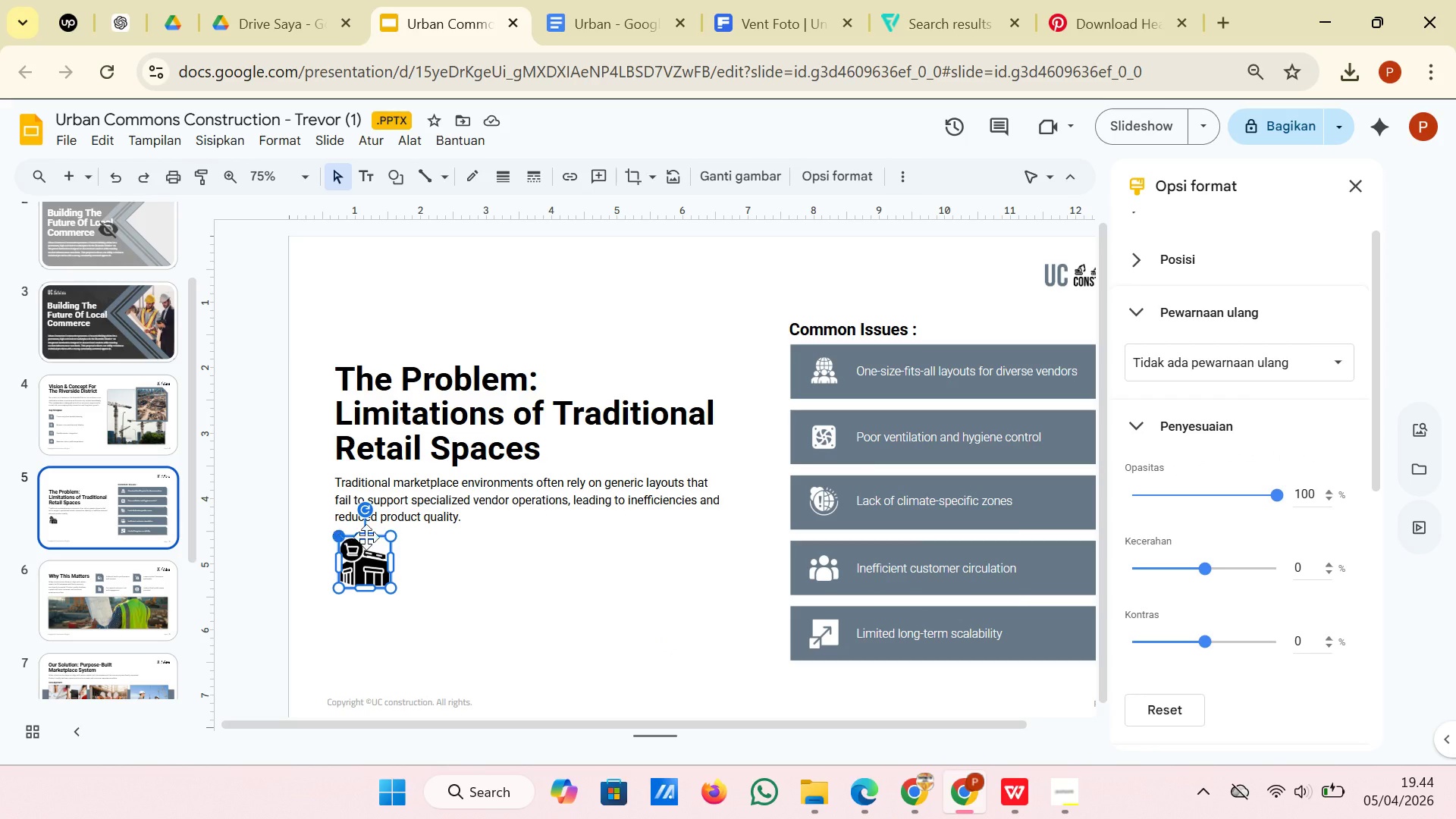 
left_click_drag(start_coordinate=[391, 537], to_coordinate=[386, 543])
 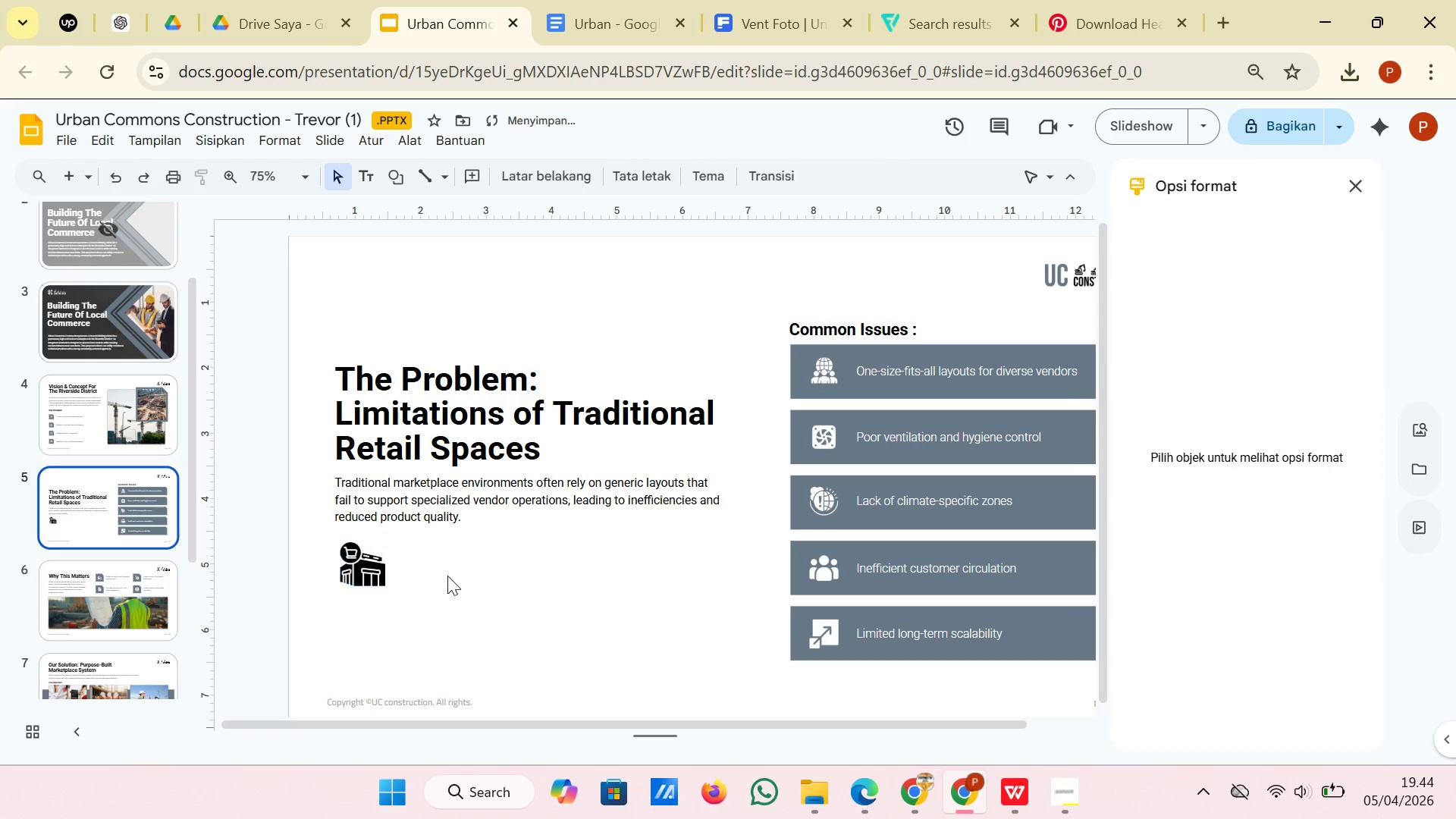 
left_click([447, 576])
 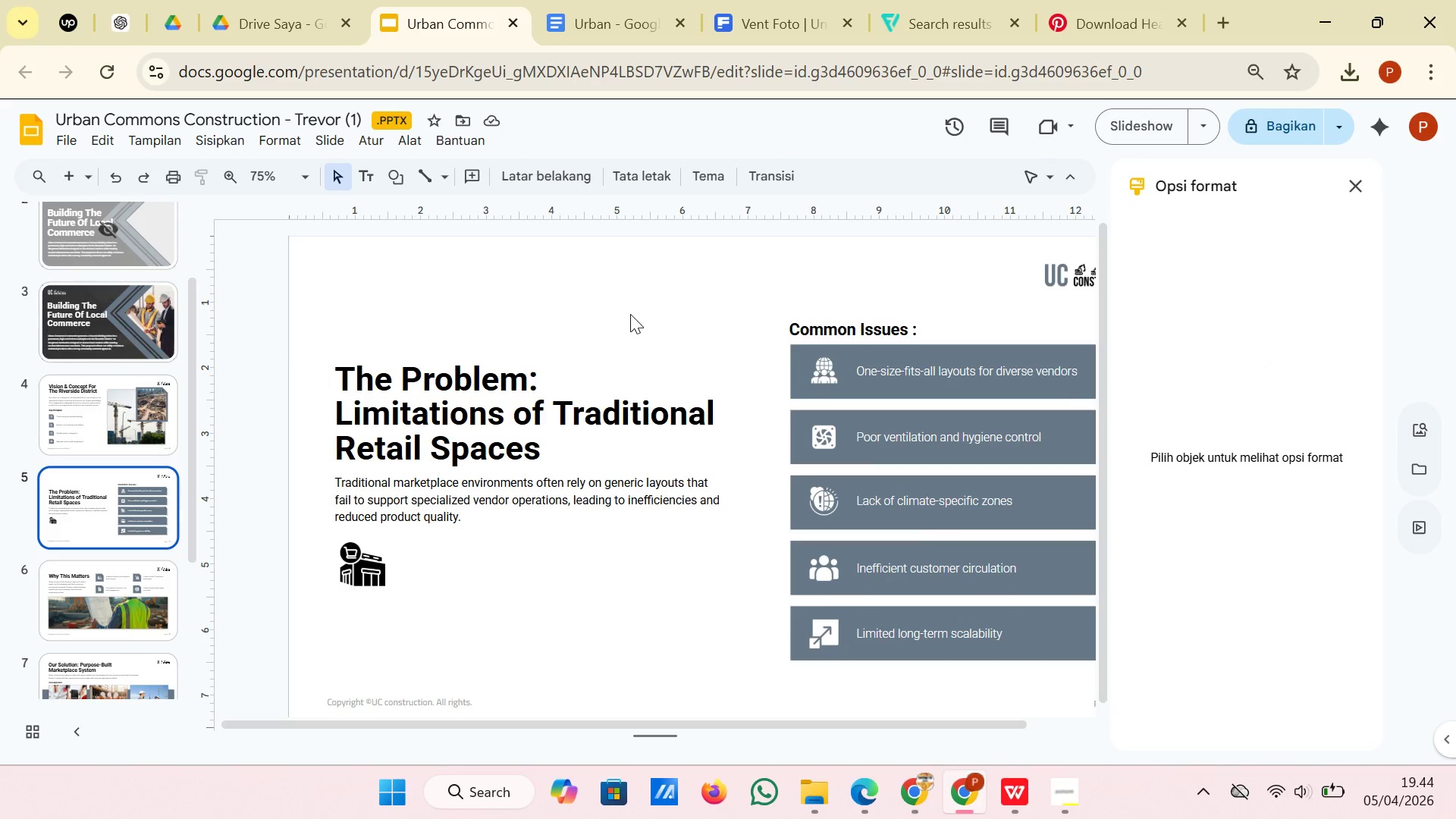 
wait(10.86)
 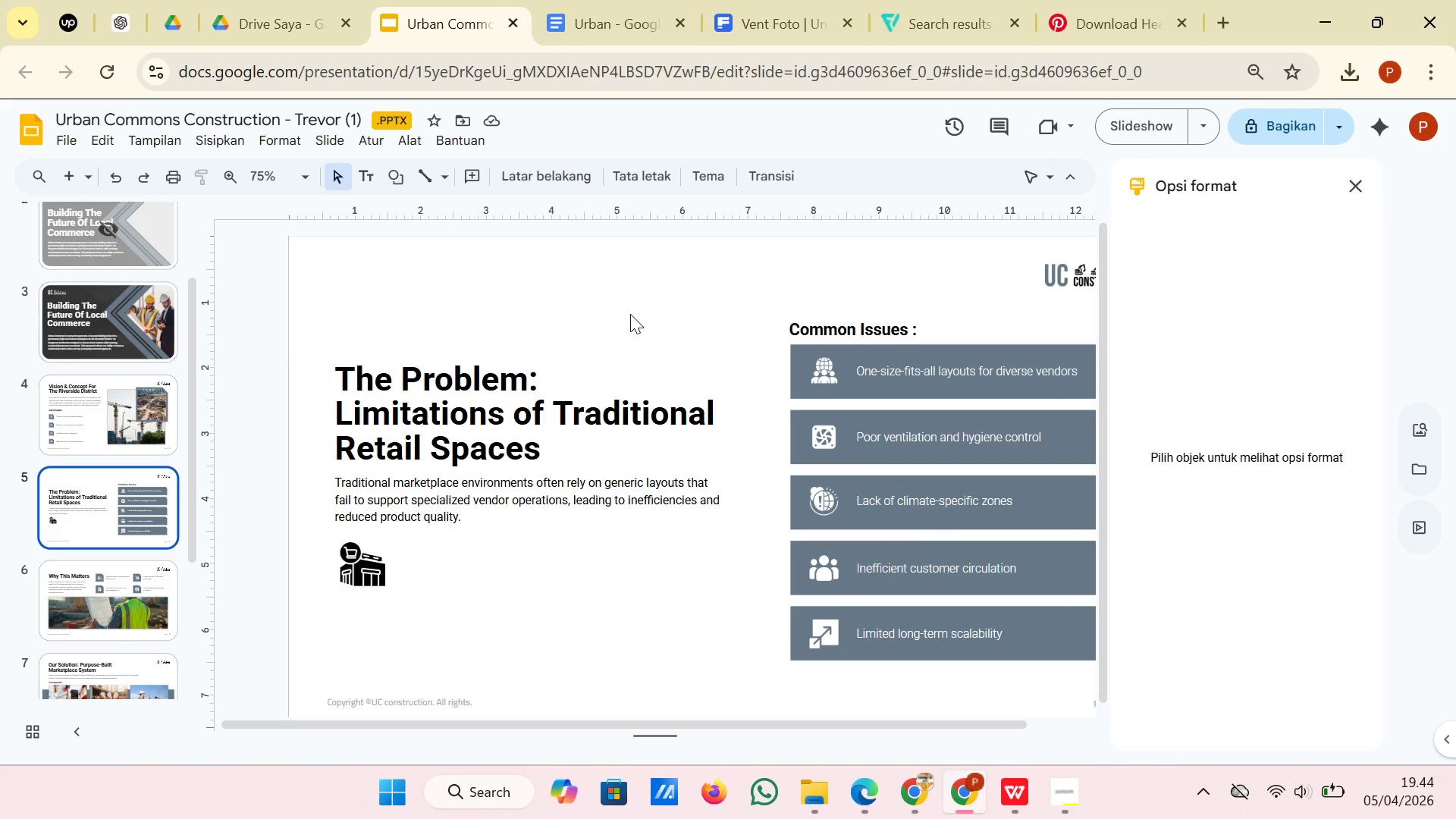 
scroll: coordinate [94, 445], scroll_direction: down, amount: 3.0
 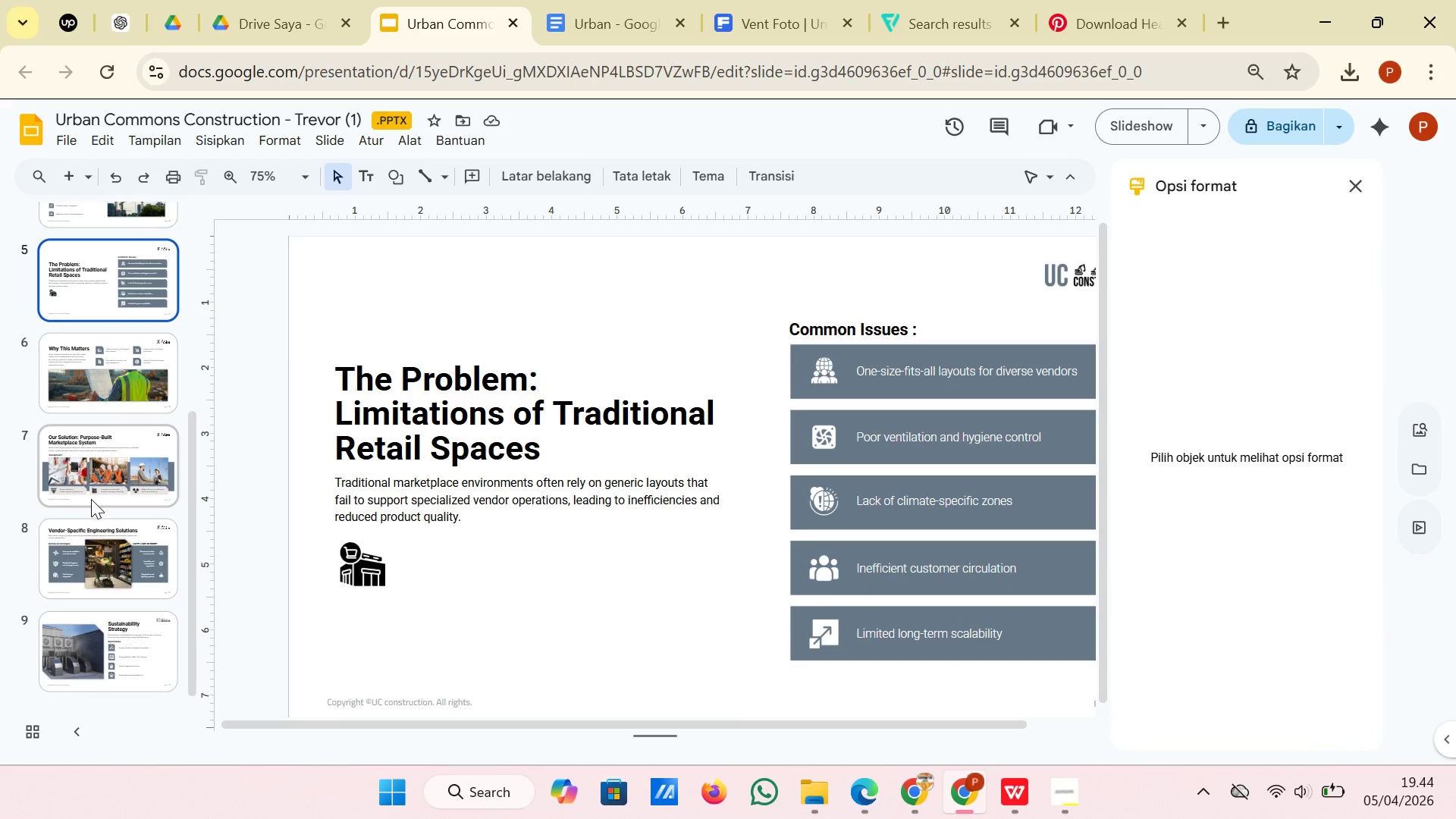 
left_click([92, 546])
 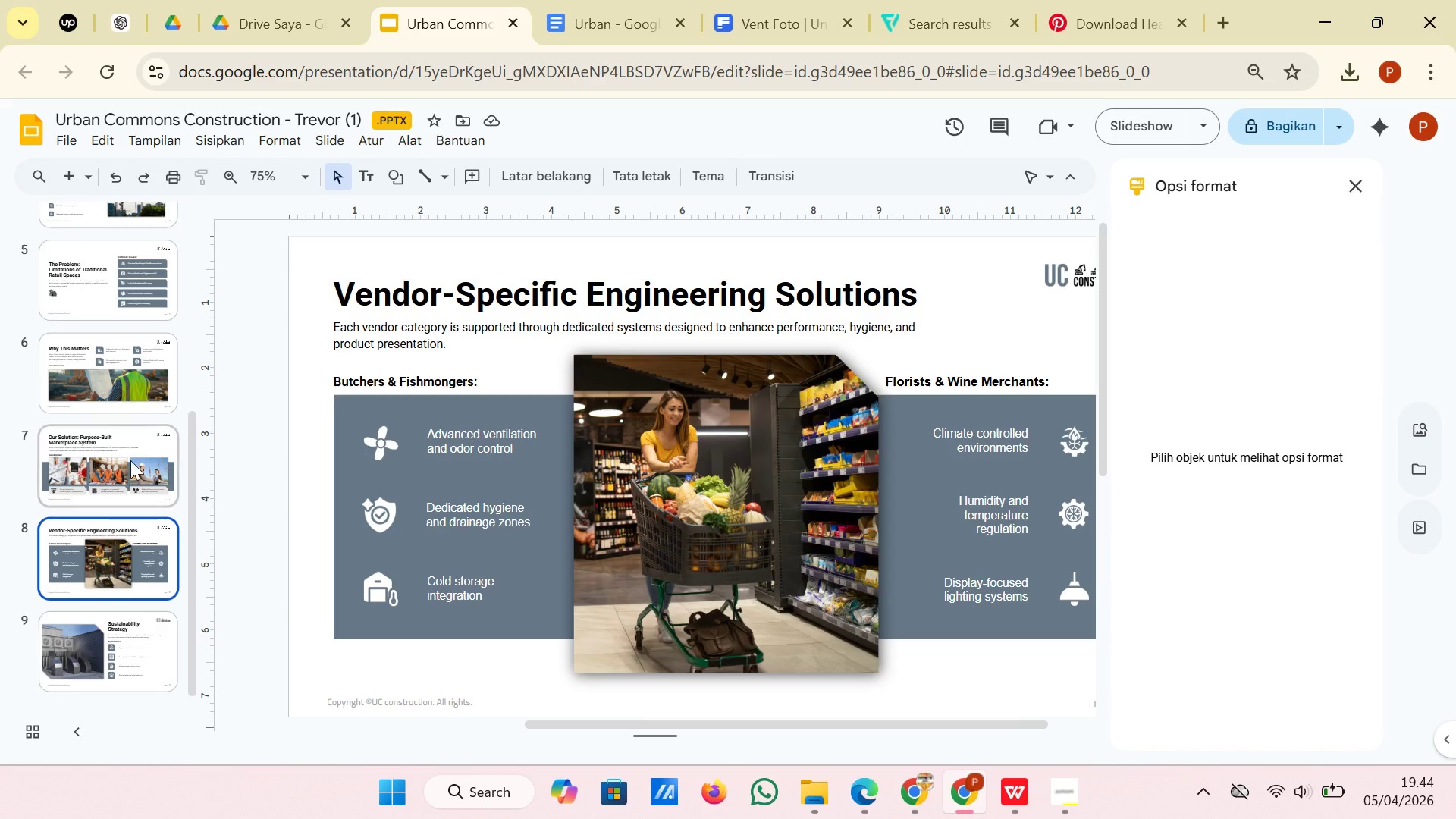 
left_click([131, 460])
 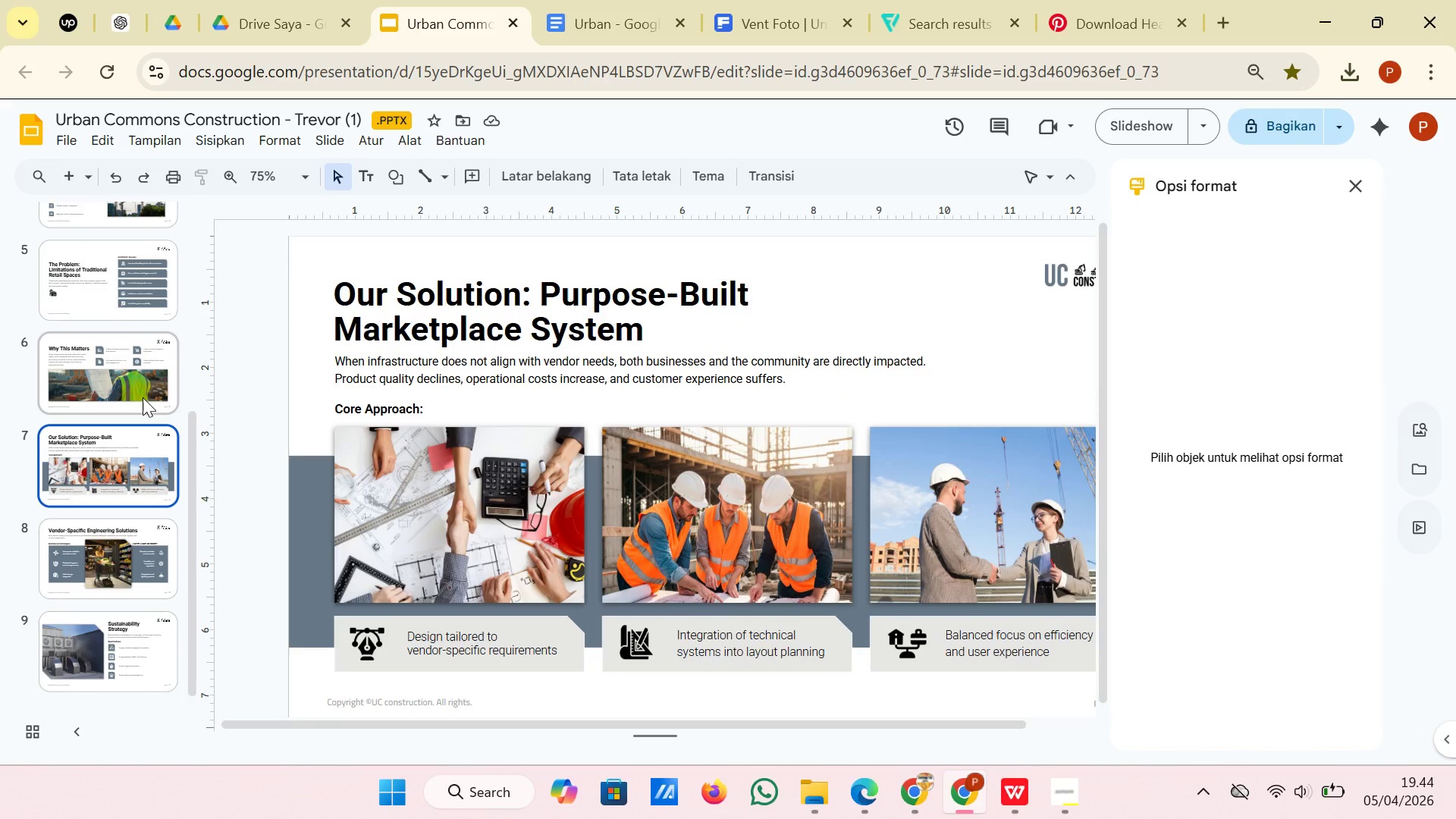 
left_click([140, 381])
 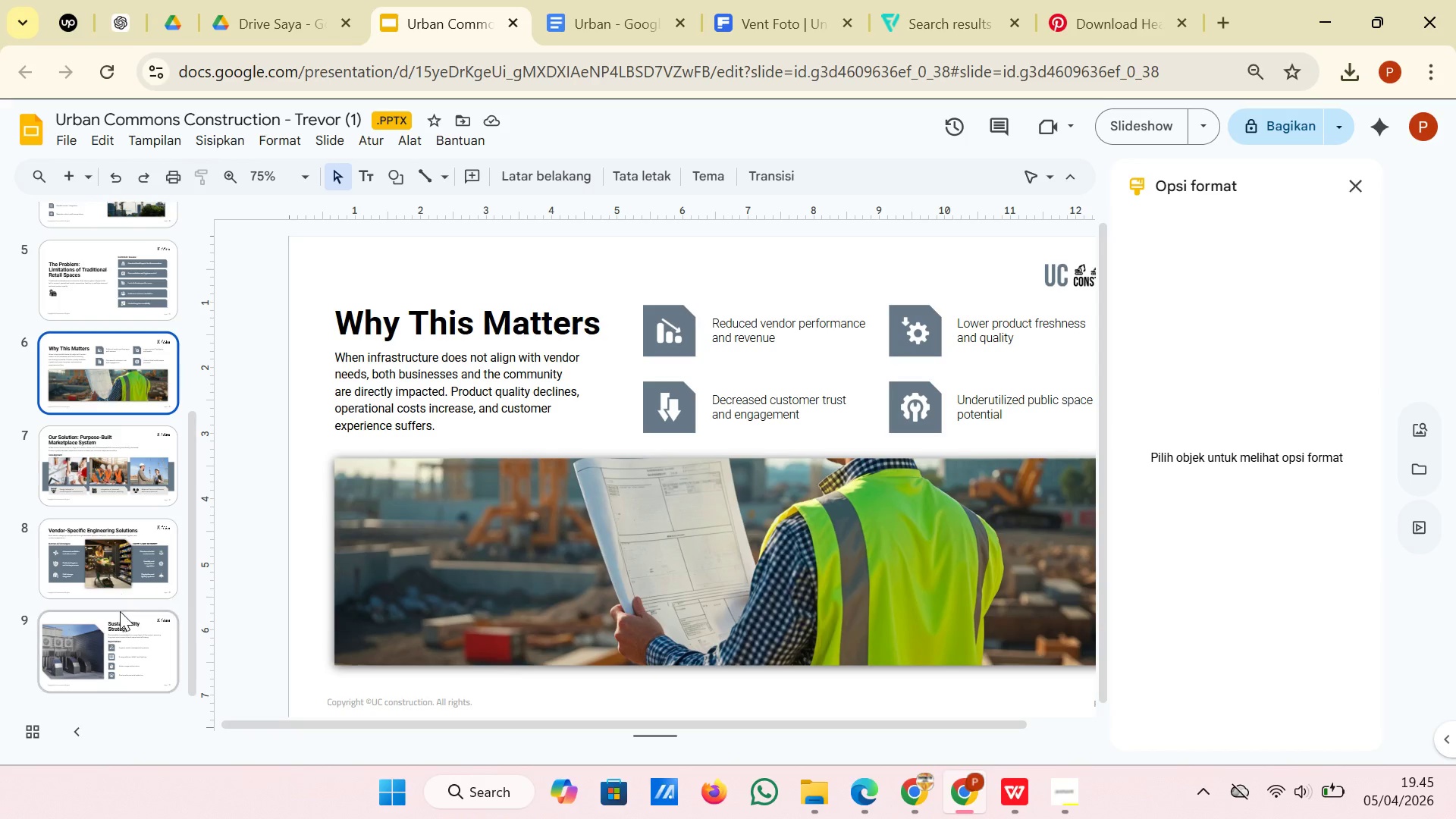 
left_click([120, 649])
 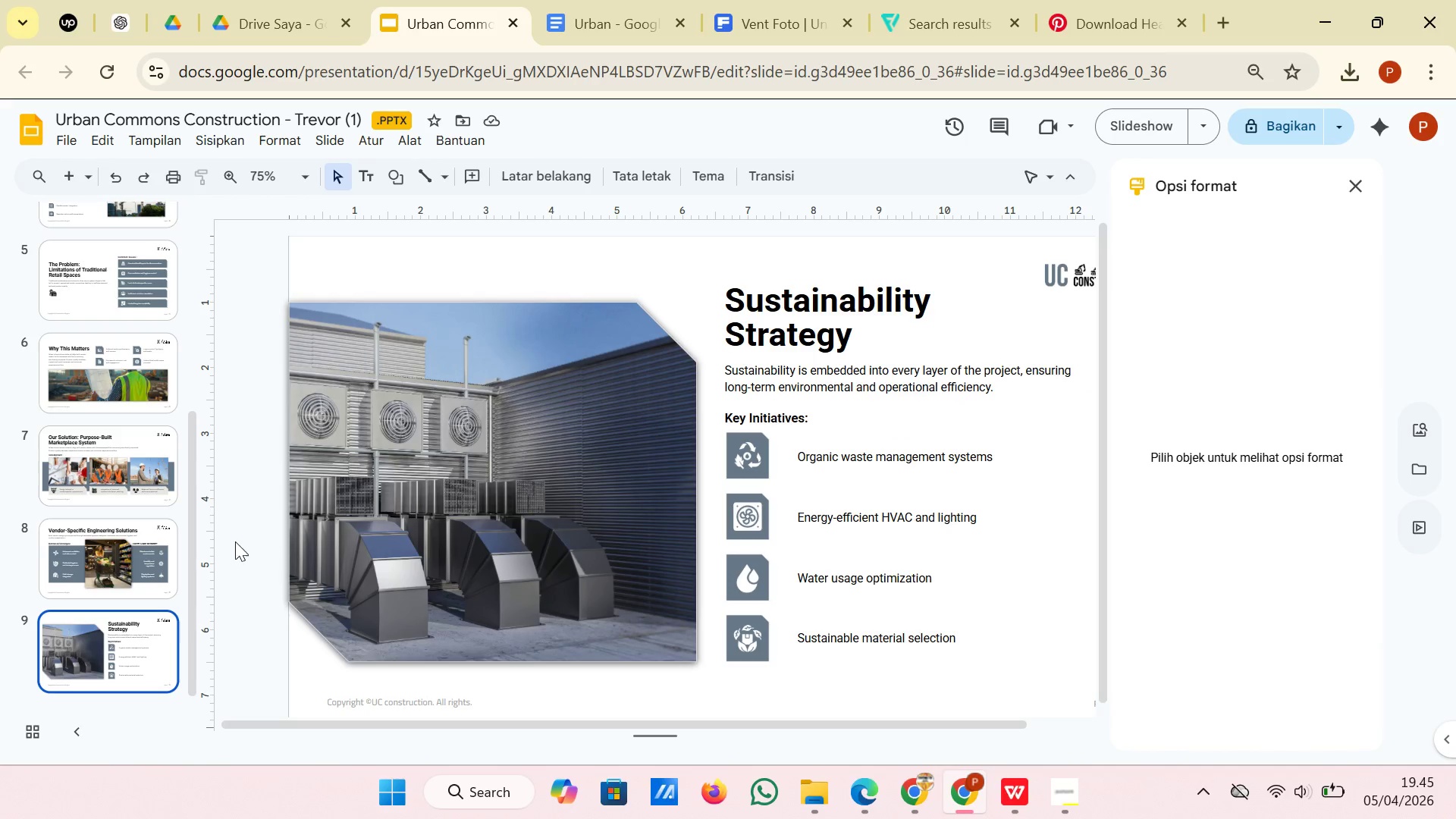 
left_click([132, 522])
 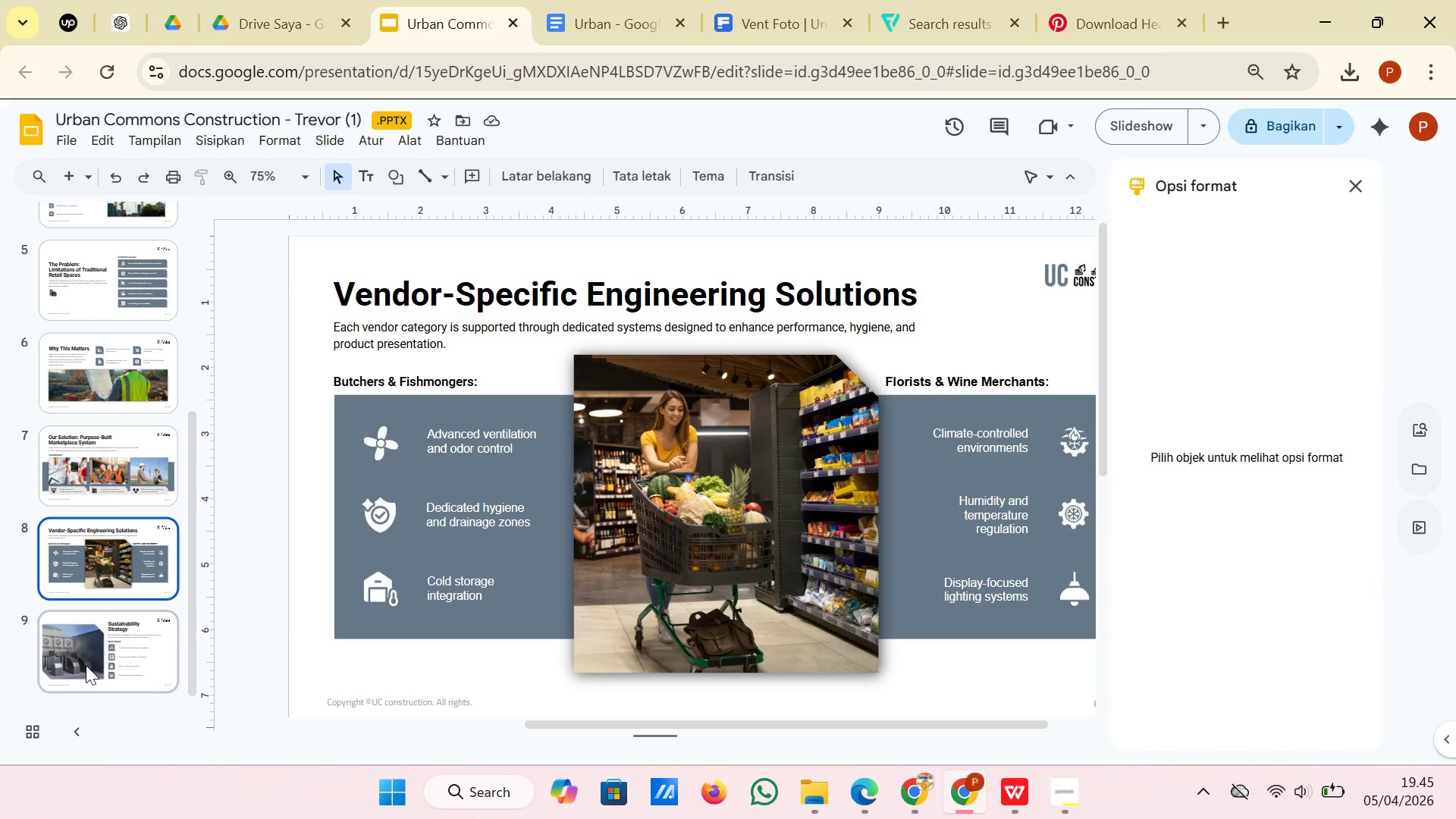 
left_click([86, 665])
 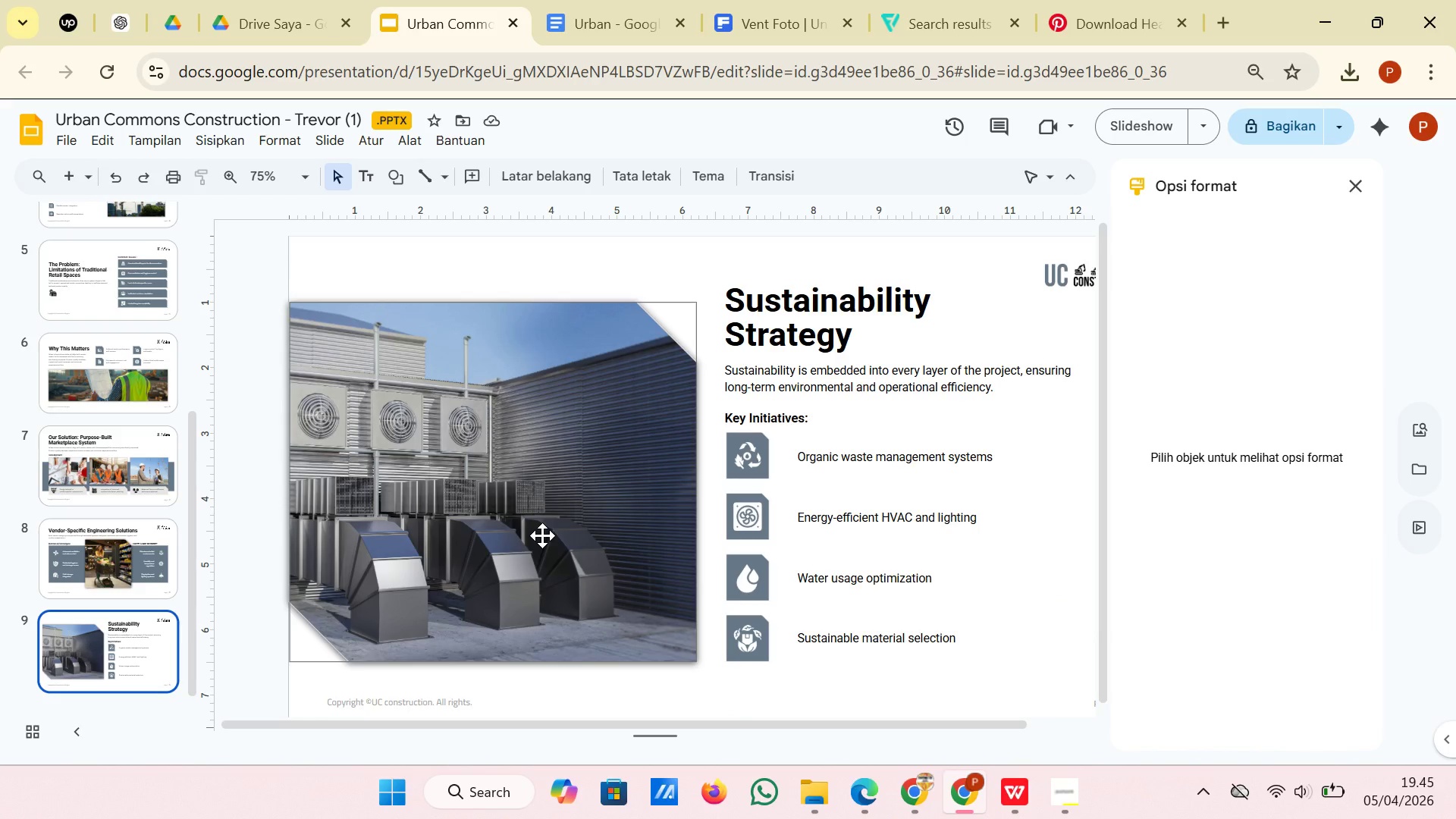 
left_click([542, 535])
 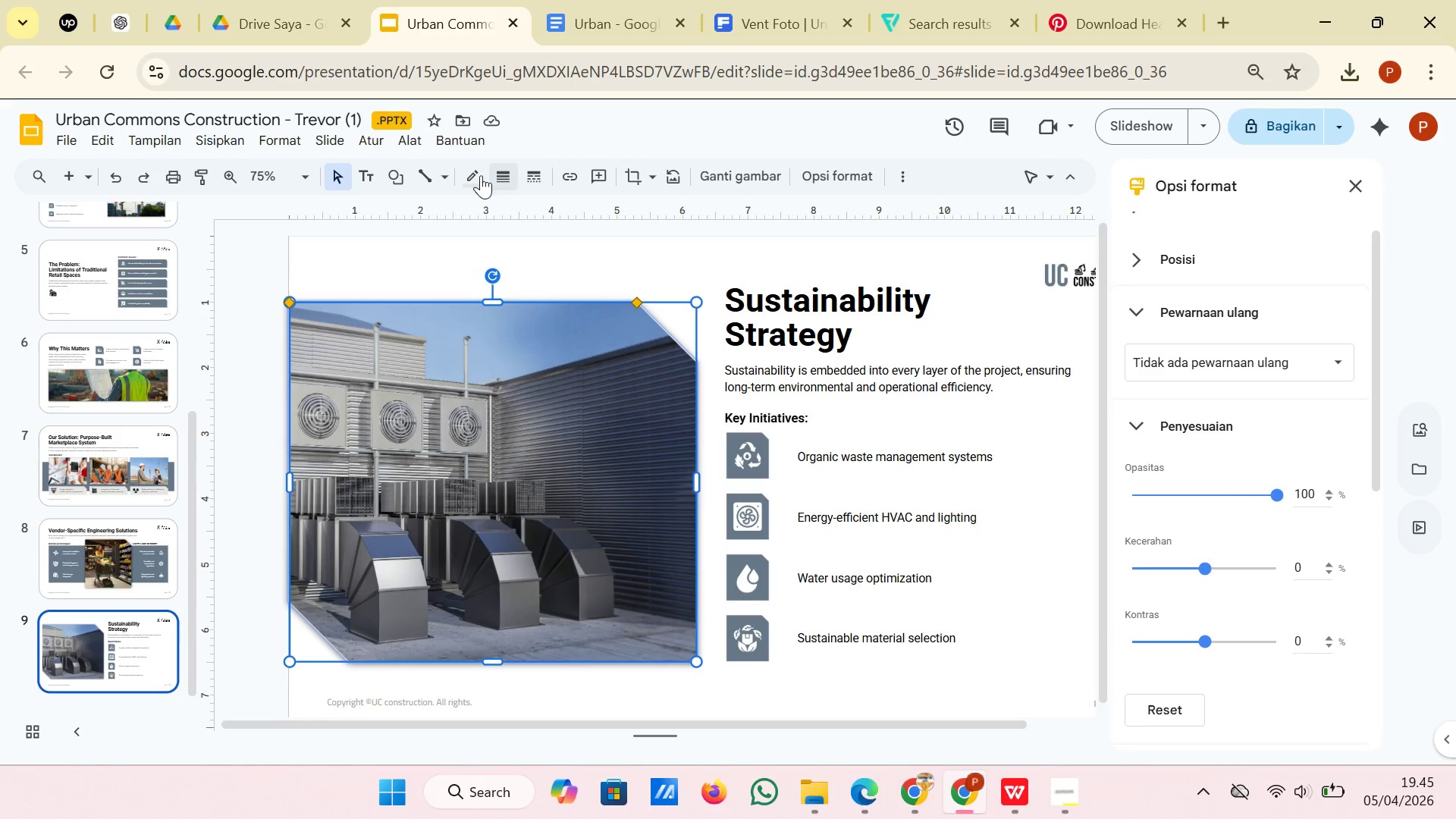 
left_click([477, 174])
 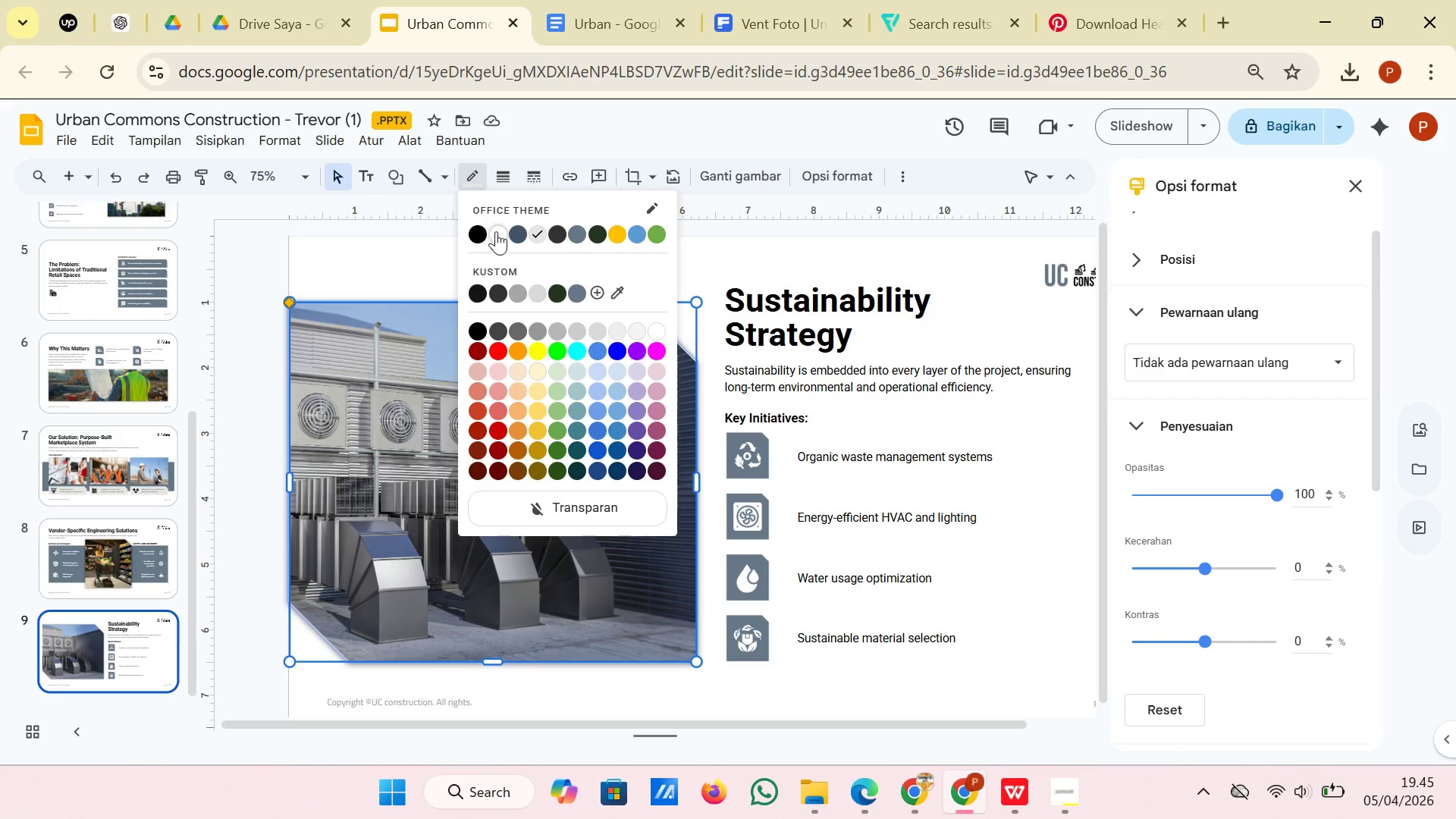 
left_click([496, 231])
 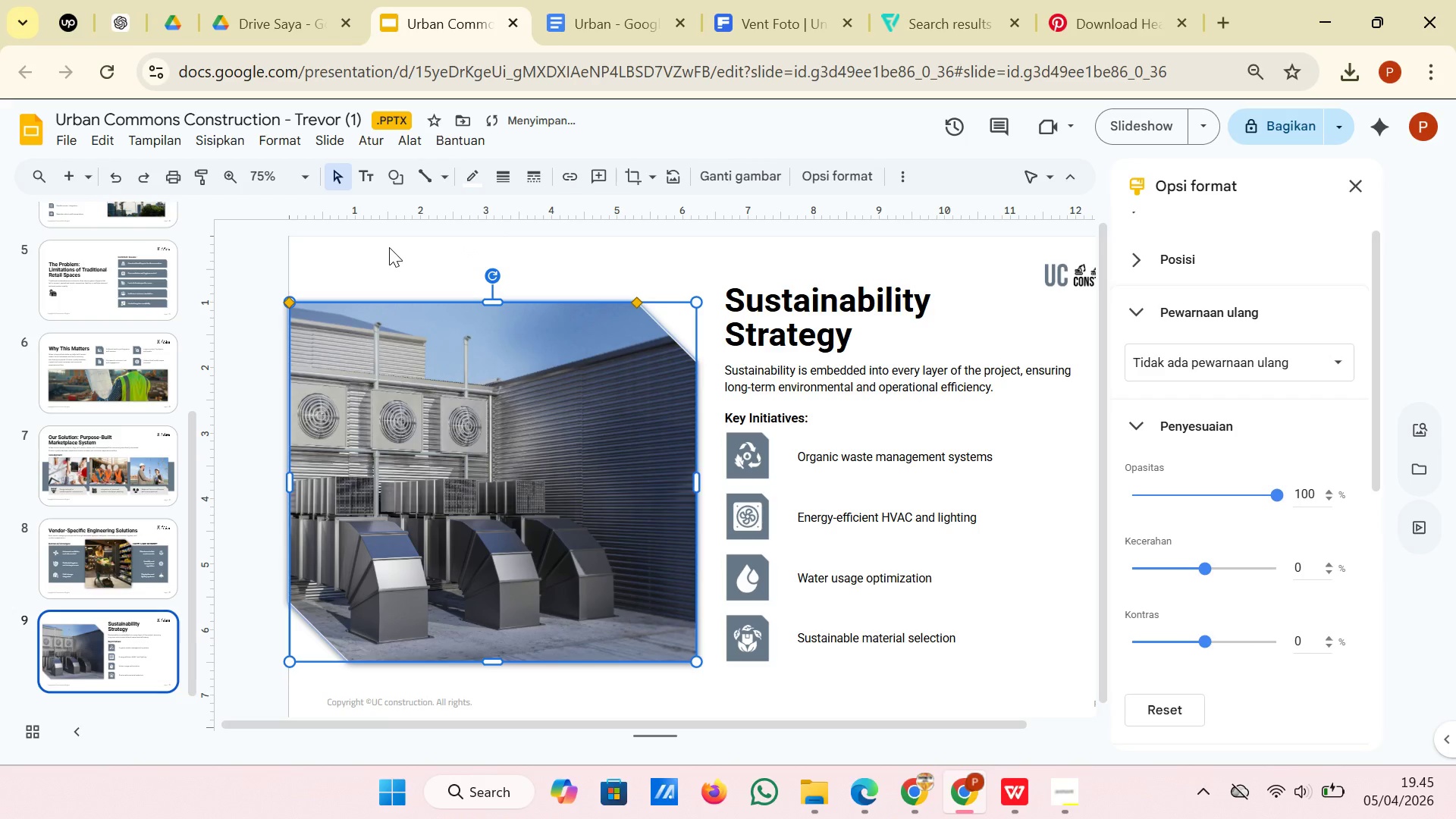 
left_click([389, 247])
 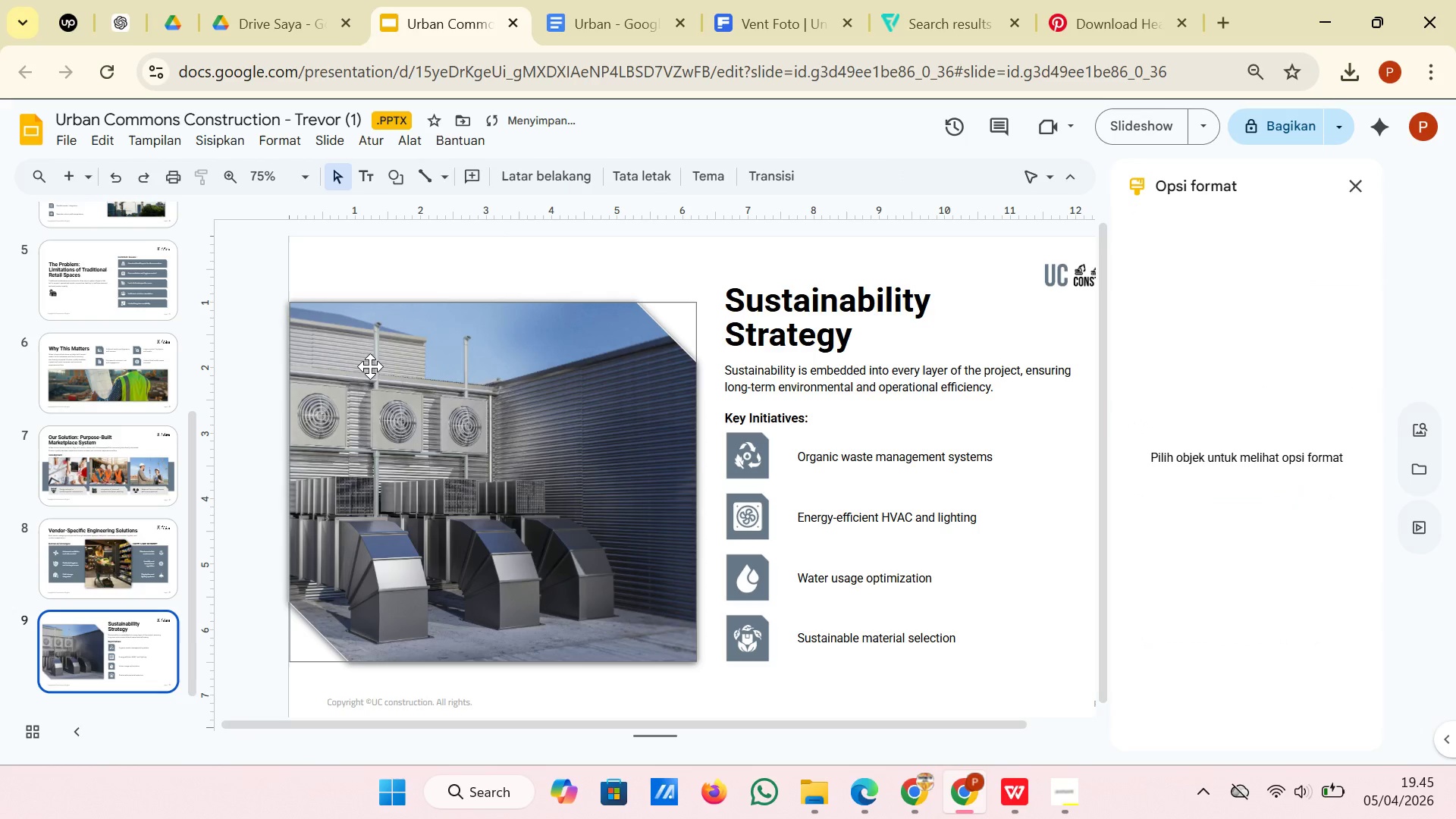 
left_click([370, 366])
 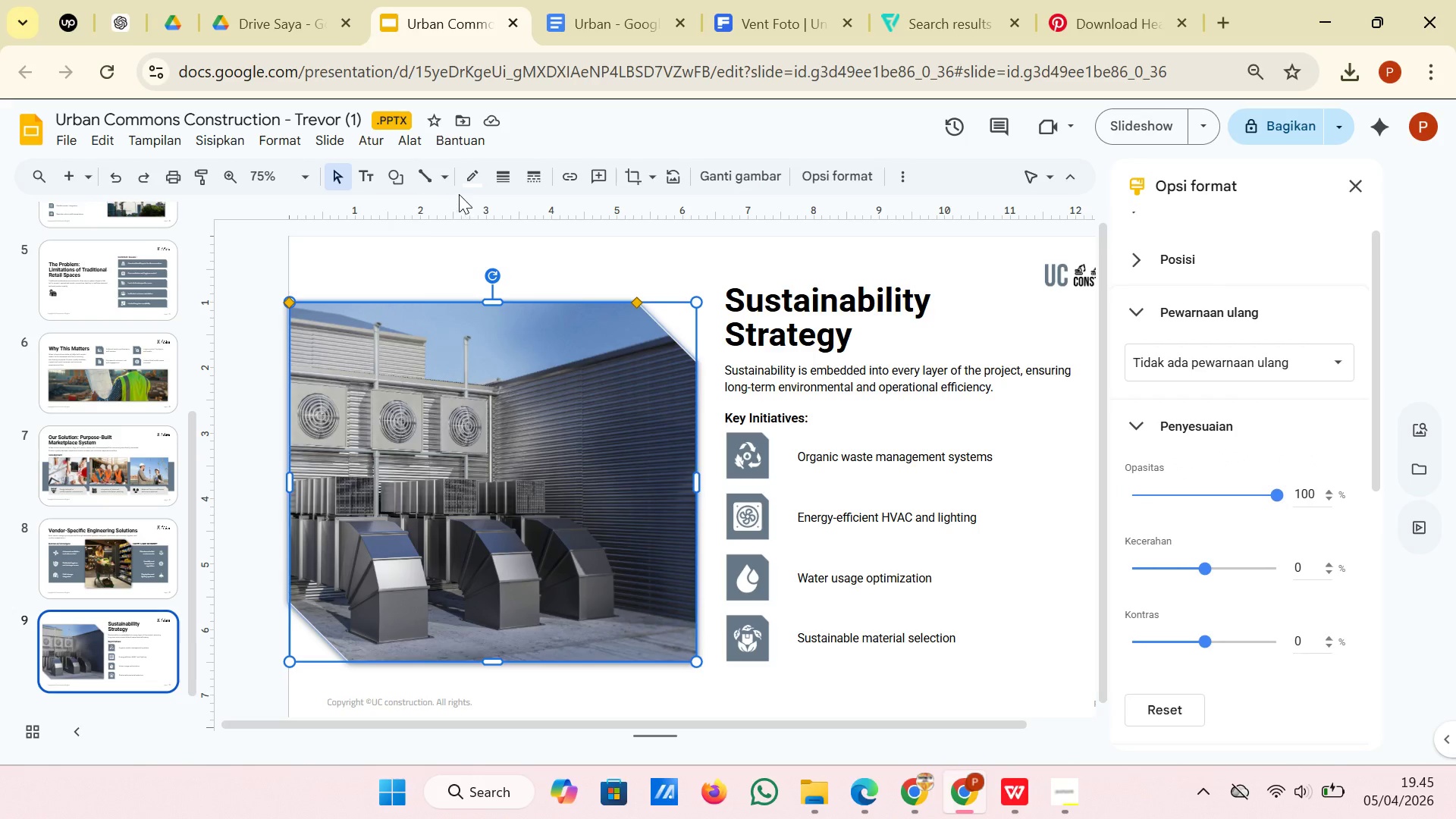 
wait(6.69)
 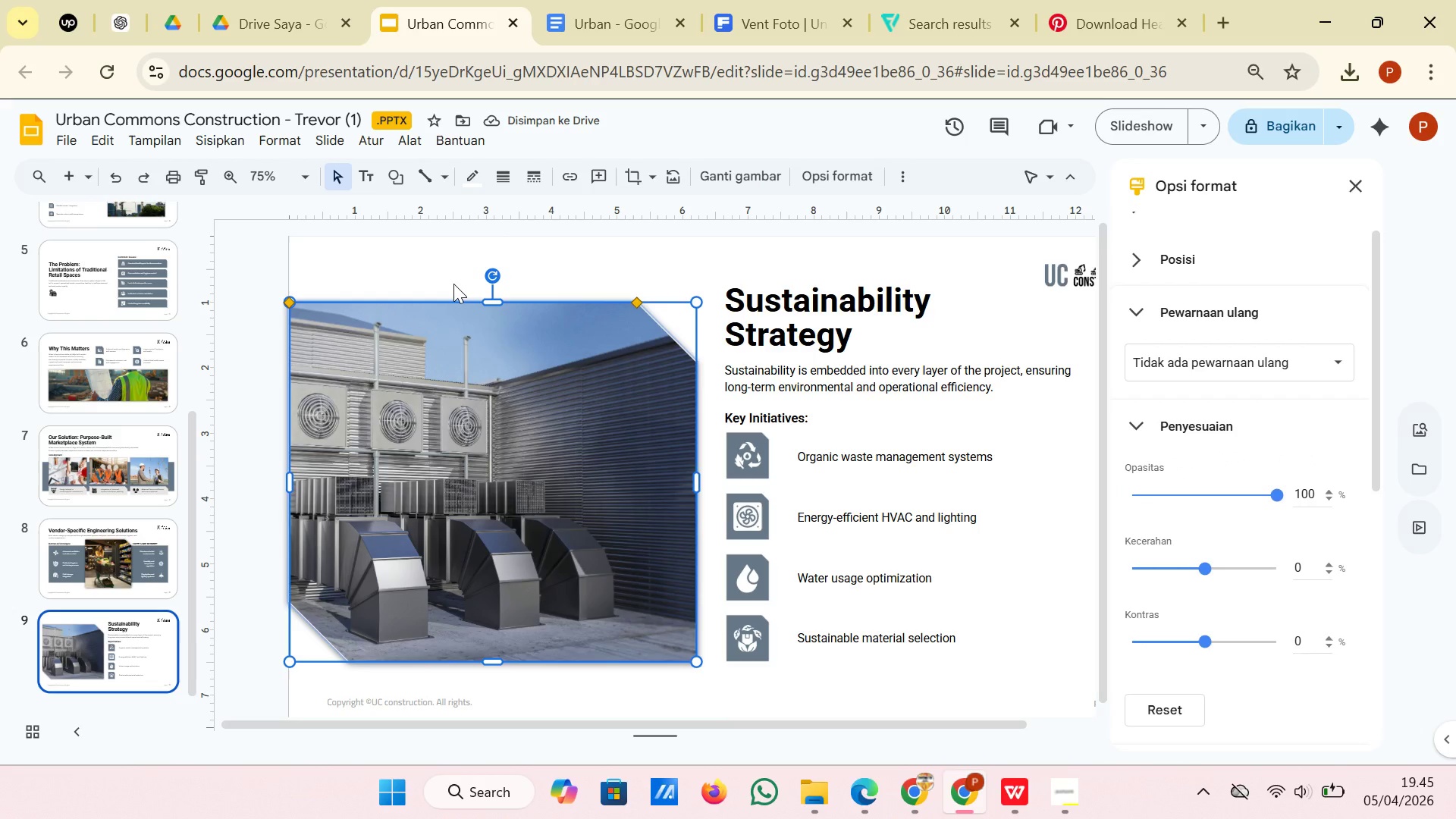 
left_click([655, 169])
 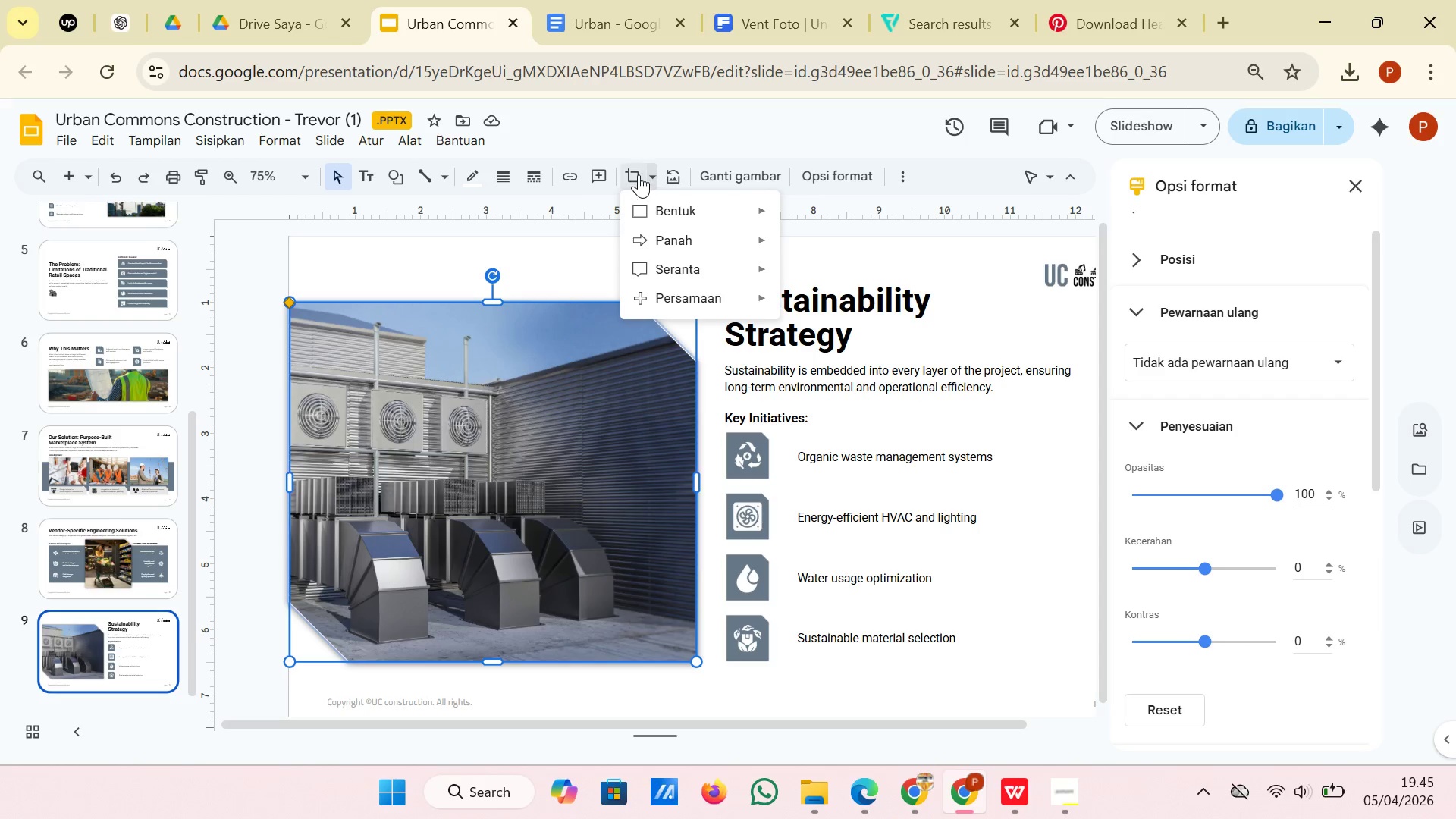 
left_click([635, 173])
 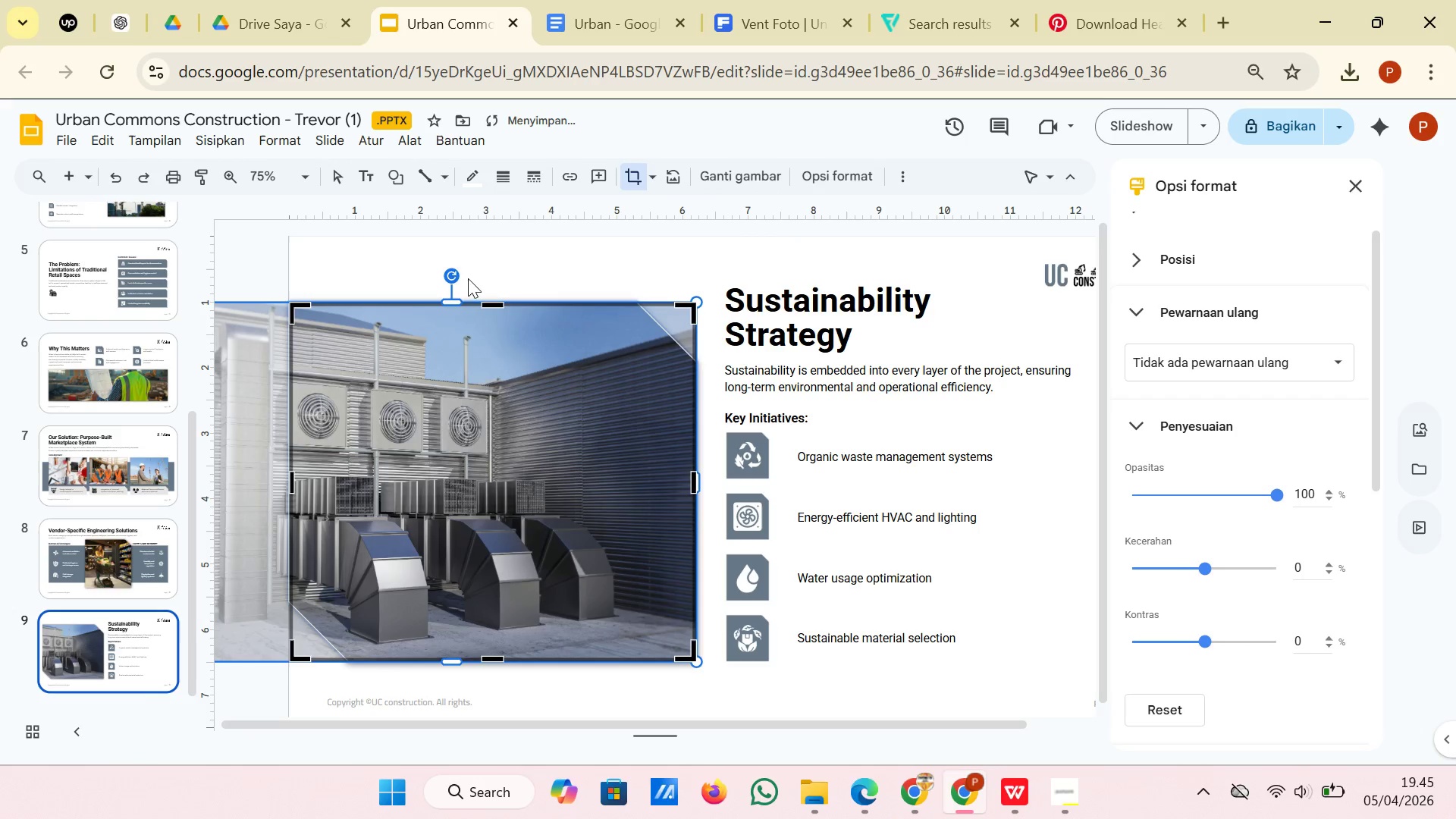 
left_click_drag(start_coordinate=[453, 299], to_coordinate=[455, 293])
 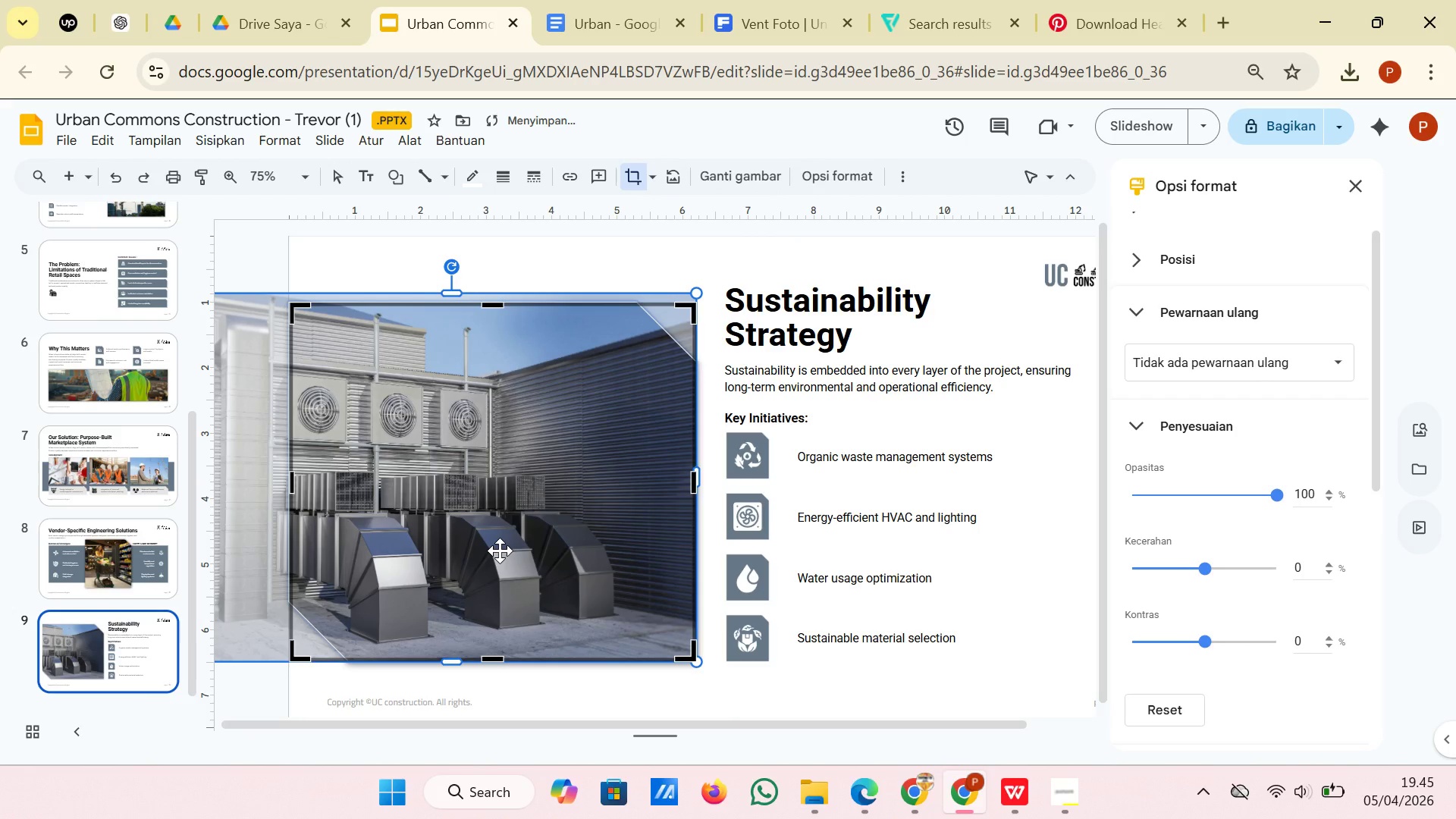 
left_click_drag(start_coordinate=[500, 549], to_coordinate=[500, 557])
 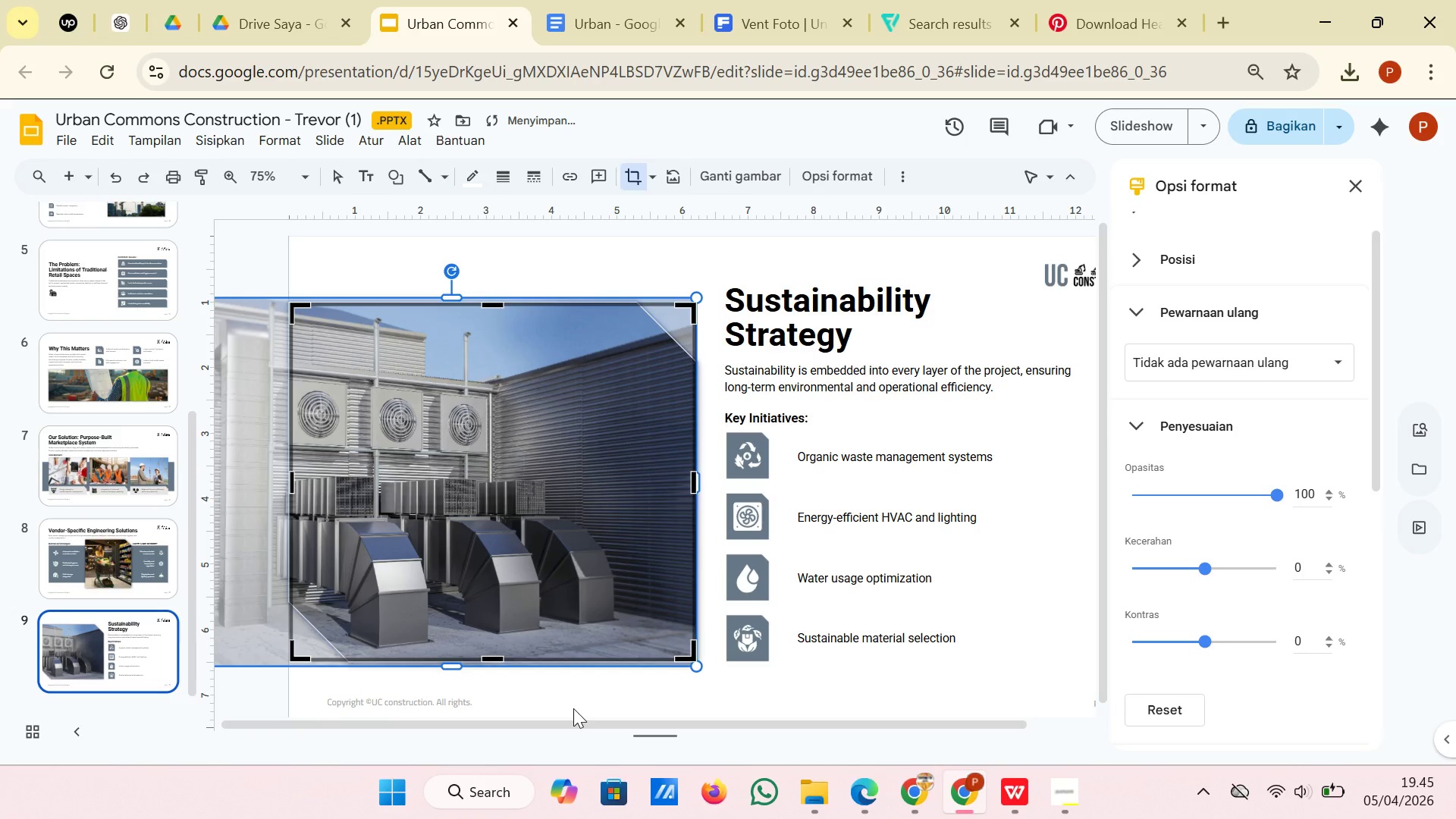 
left_click([573, 708])
 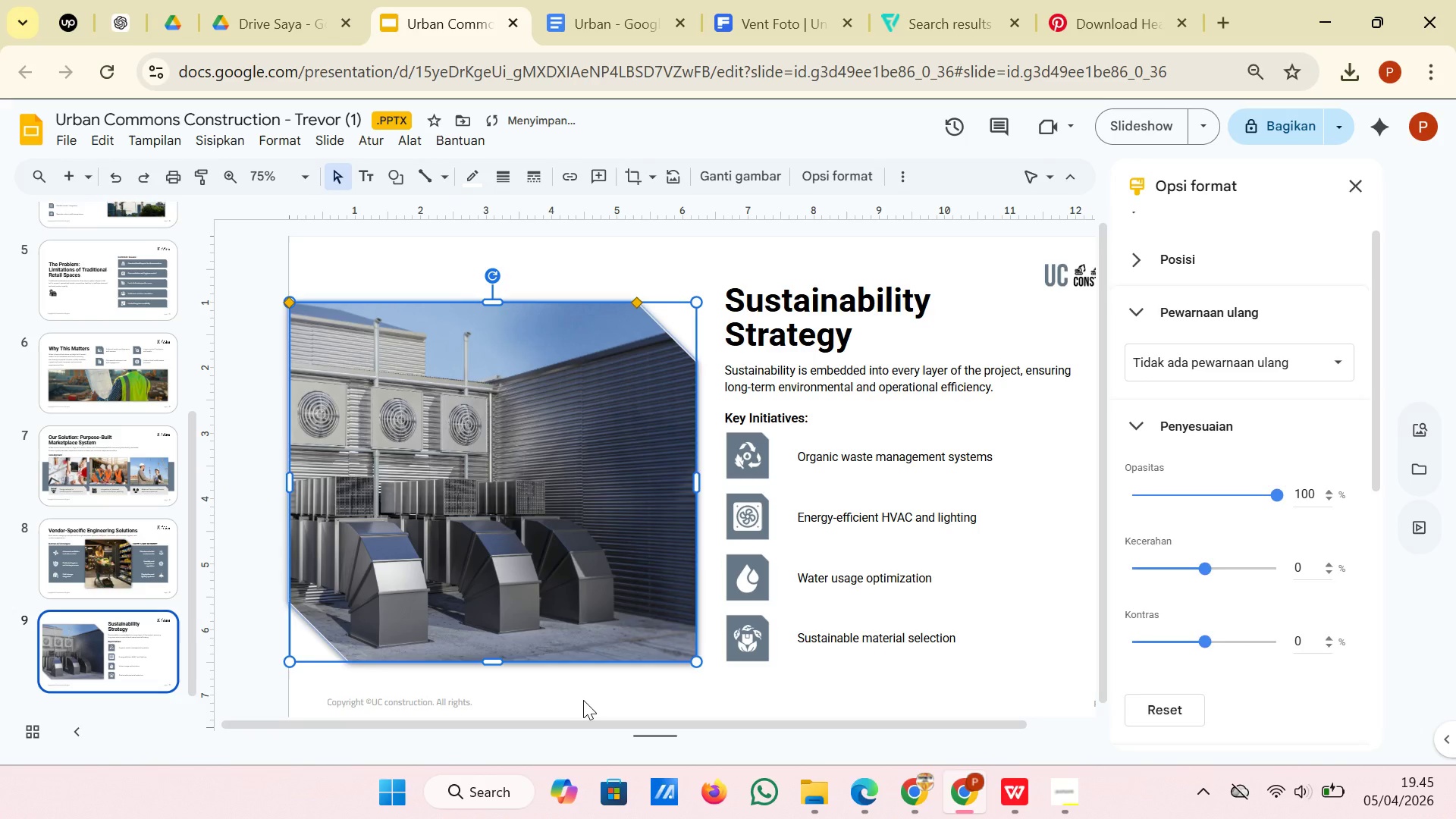 
left_click([583, 704])
 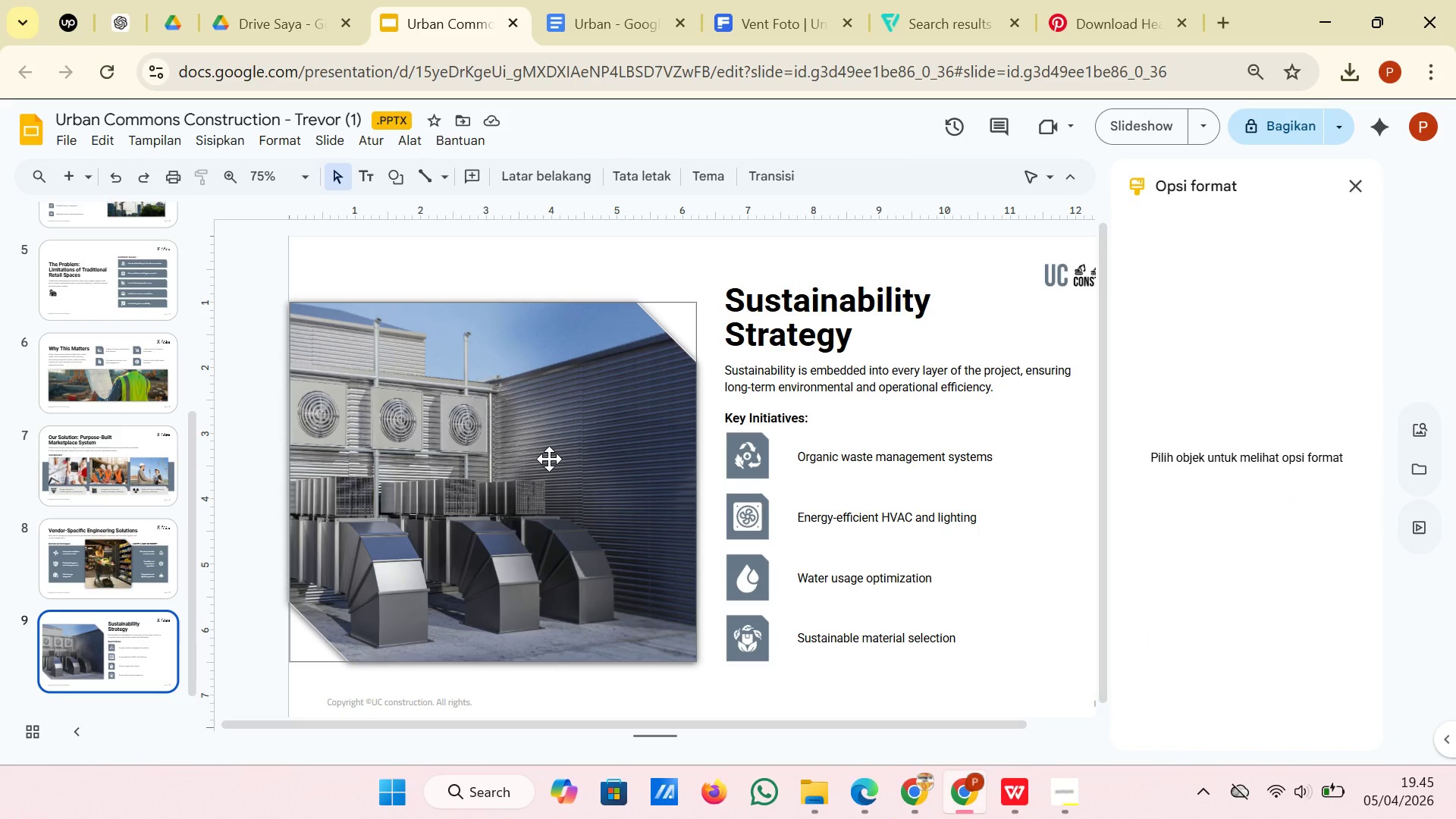 
left_click([549, 459])
 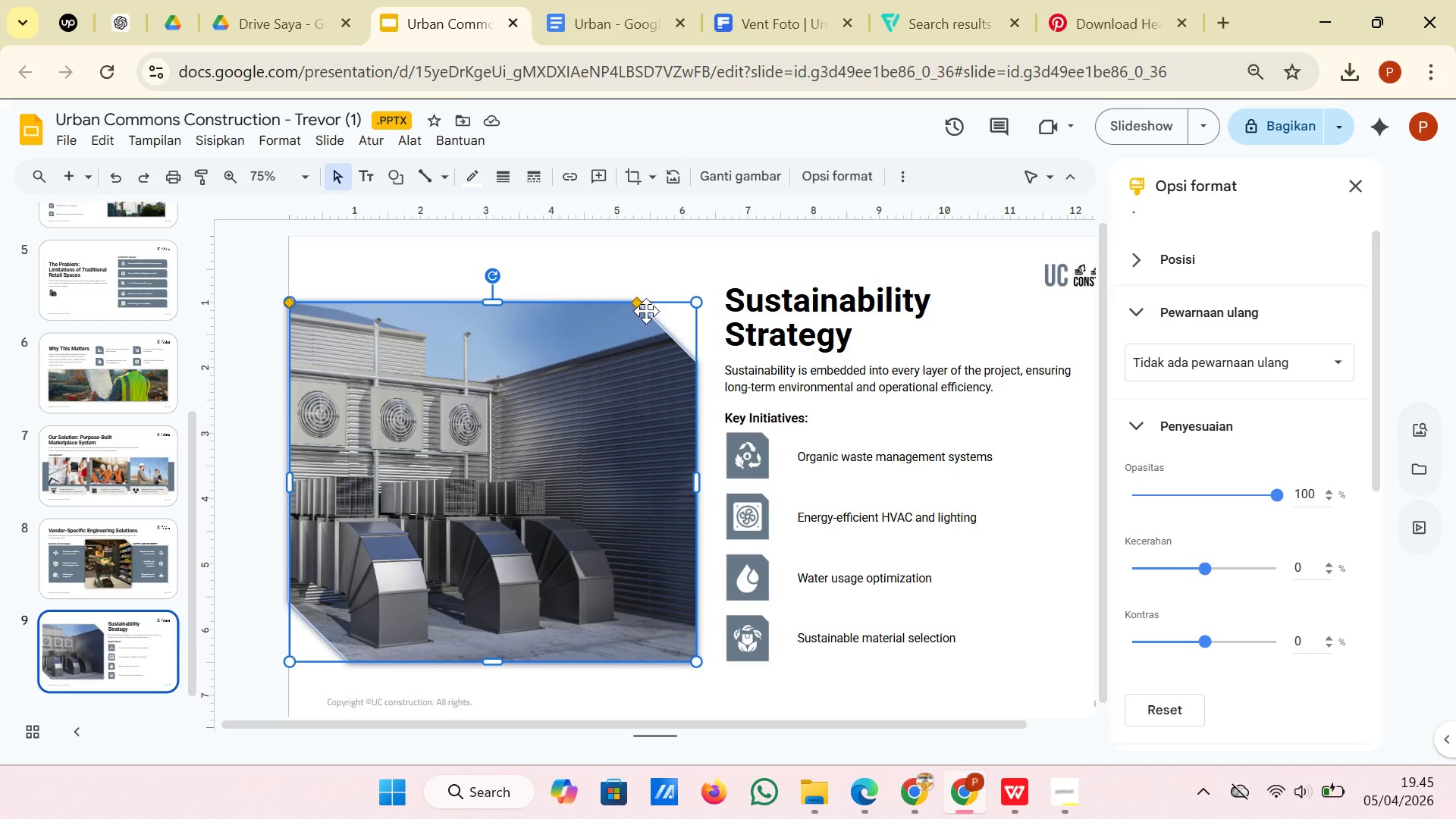 
left_click([667, 265])
 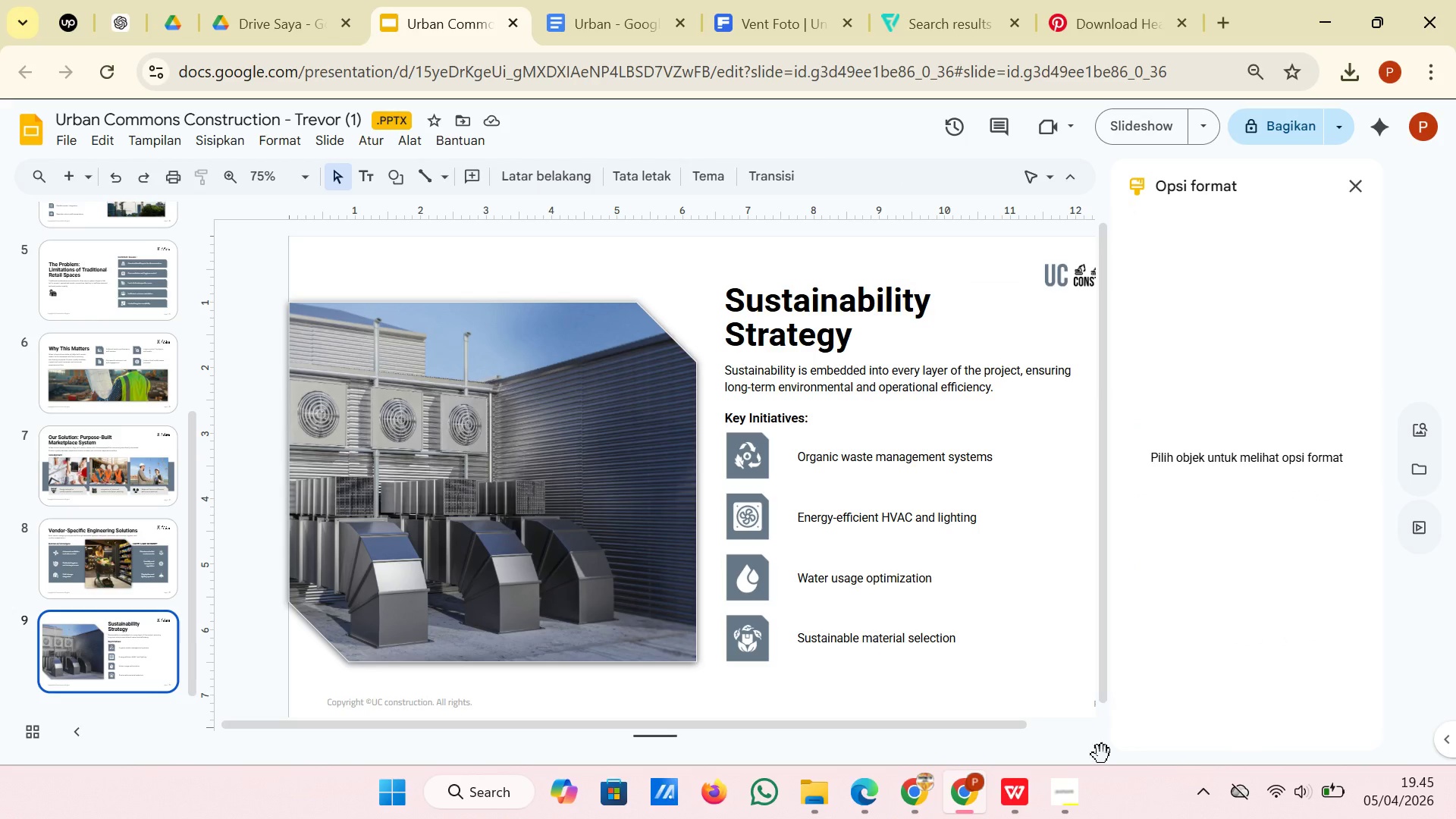 
left_click([1086, 795])